 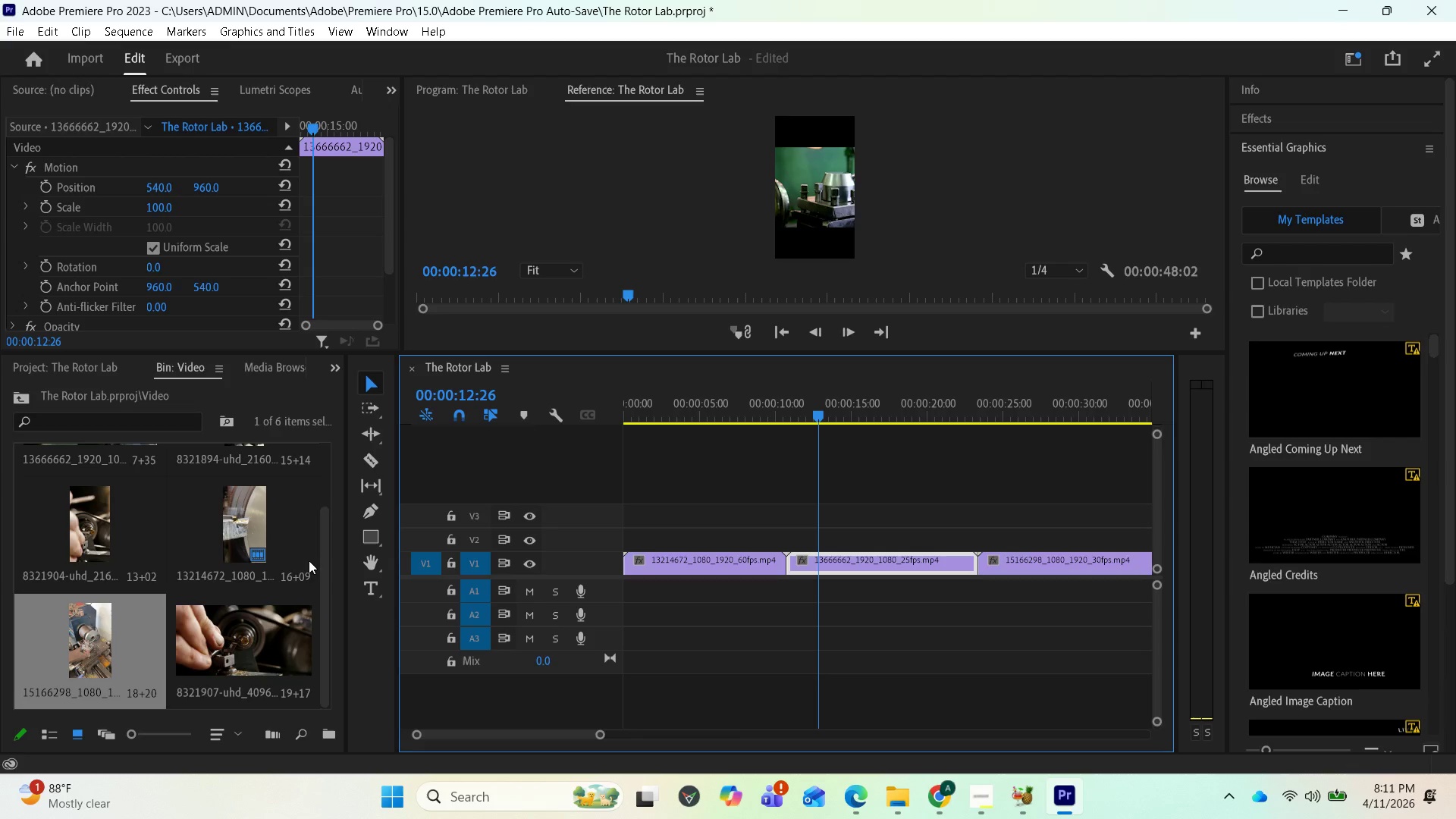 
scroll: coordinate [120, 560], scroll_direction: up, amount: 1.0
 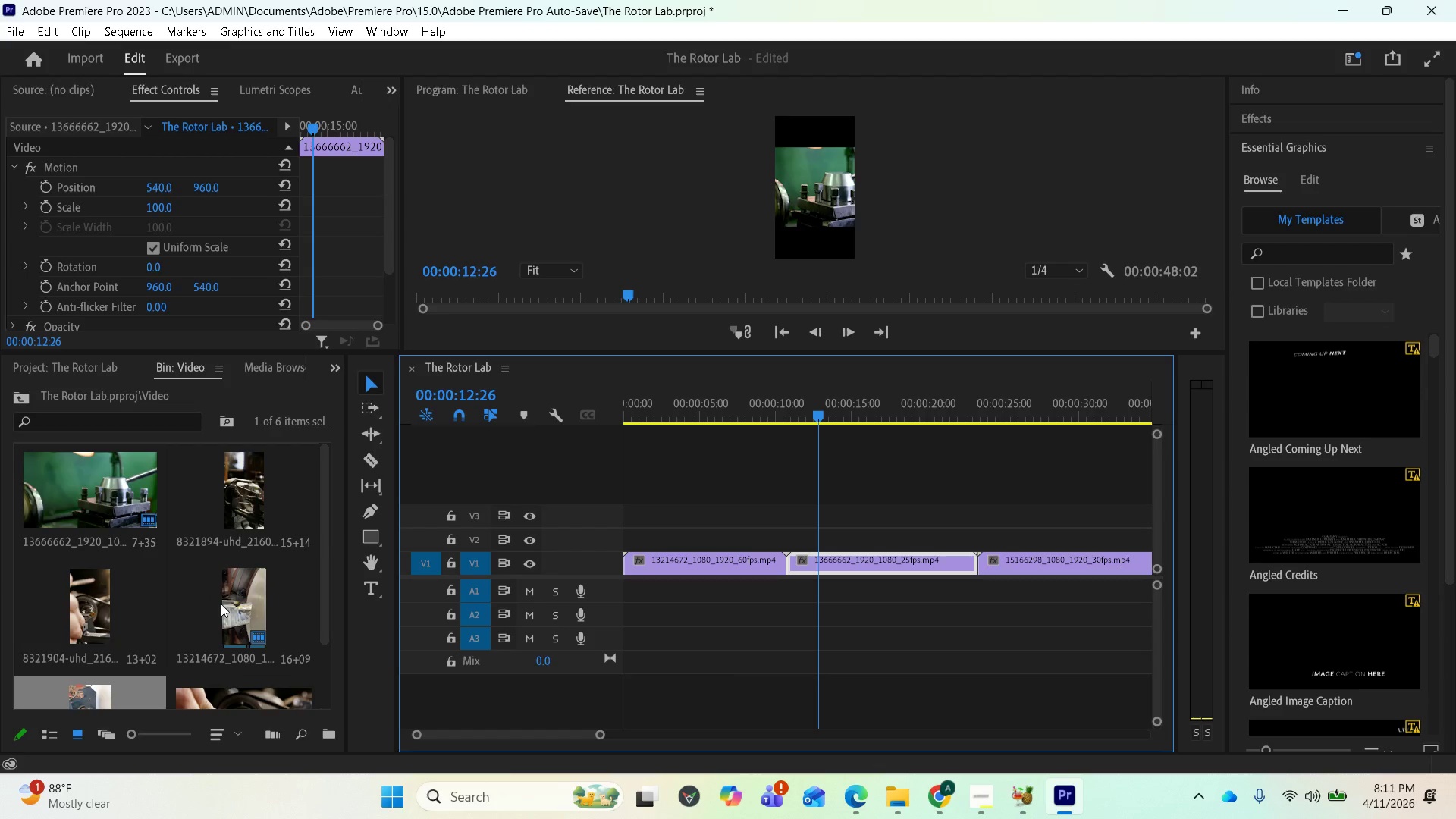 
scroll: coordinate [695, 630], scroll_direction: down, amount: 18.0
 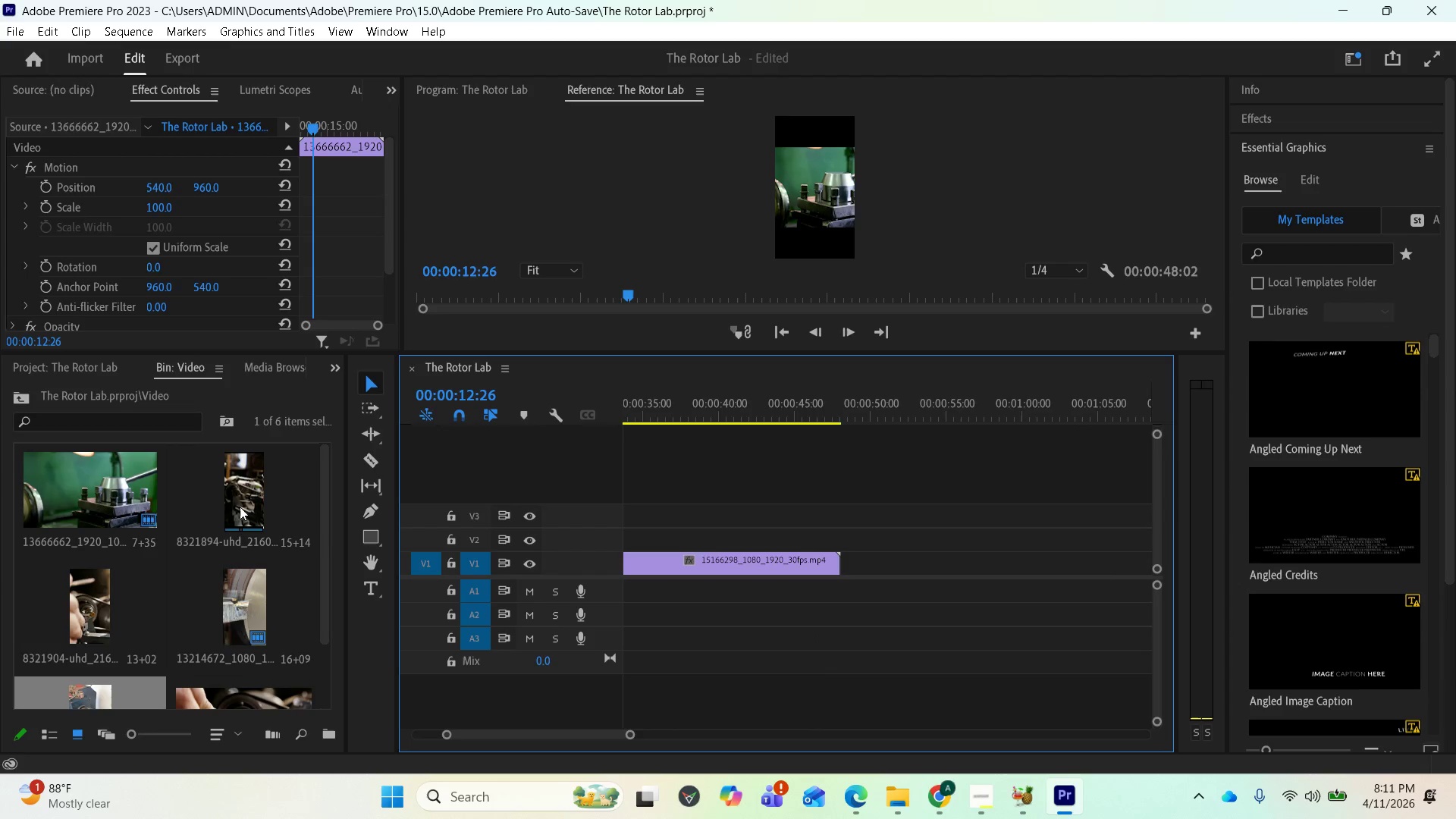 
left_click_drag(start_coordinate=[240, 505], to_coordinate=[844, 569])
 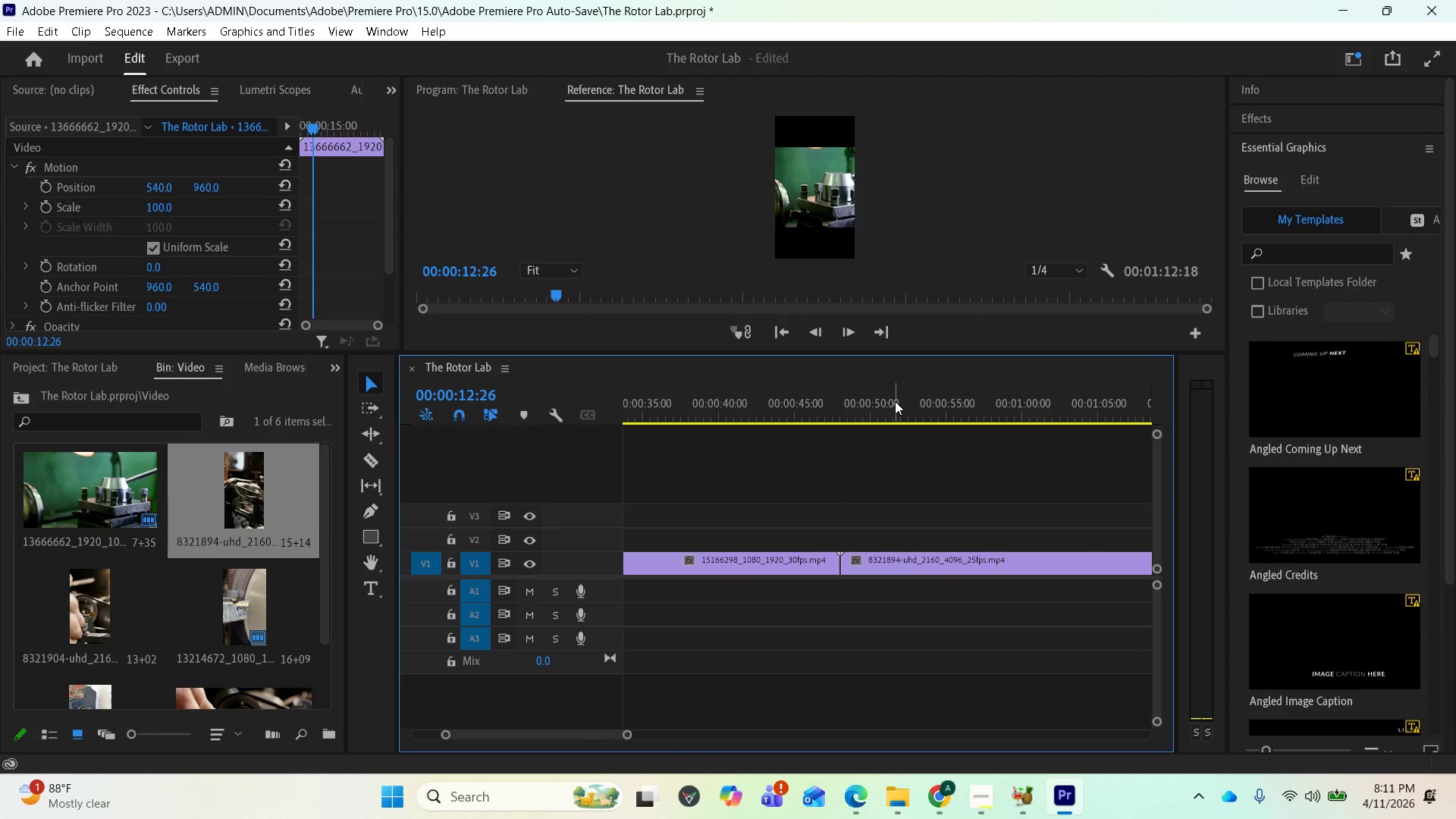 
left_click([895, 401])
 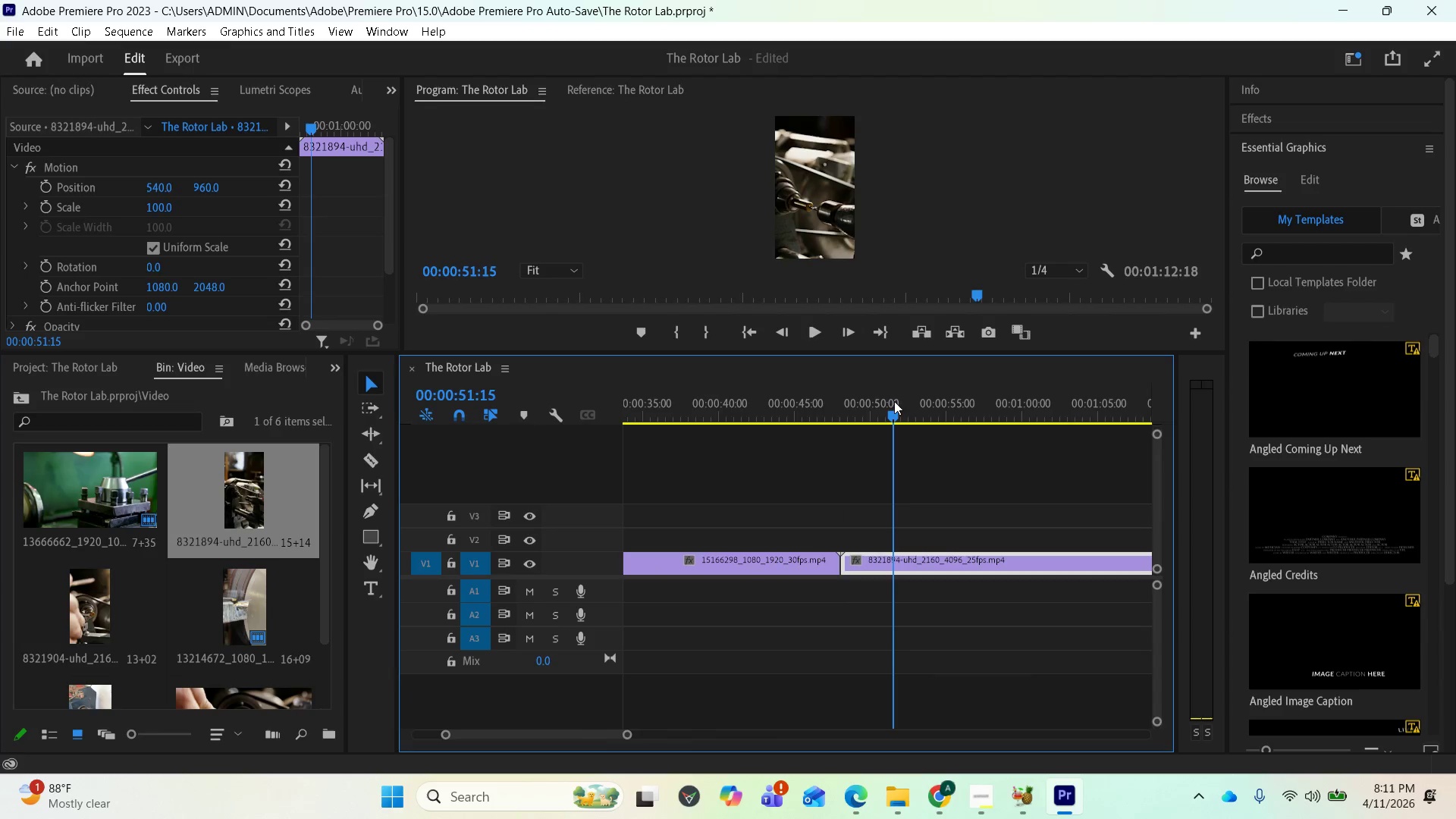 
left_click_drag(start_coordinate=[894, 401], to_coordinate=[924, 408])
 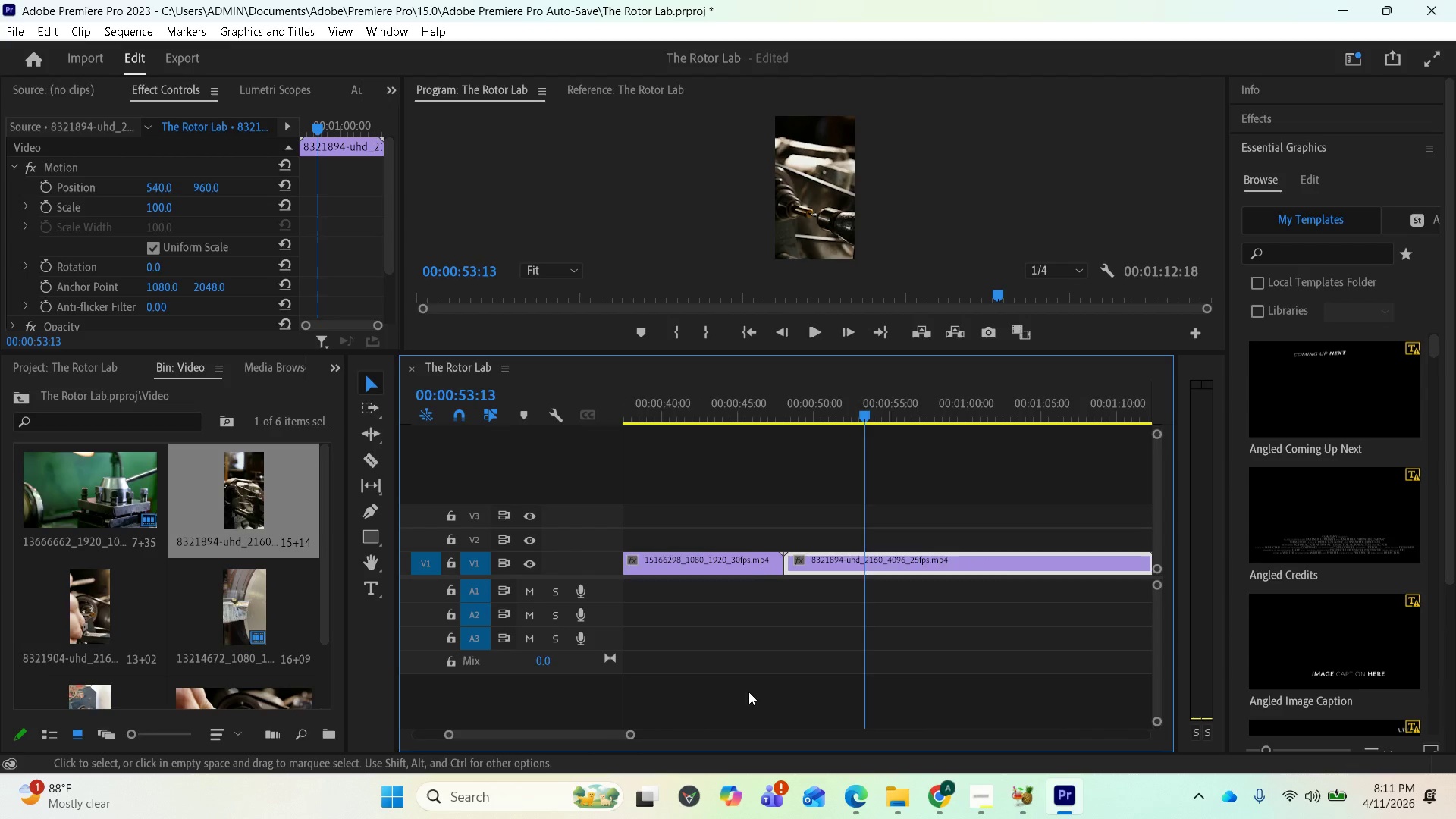 
scroll: coordinate [774, 689], scroll_direction: down, amount: 10.0
 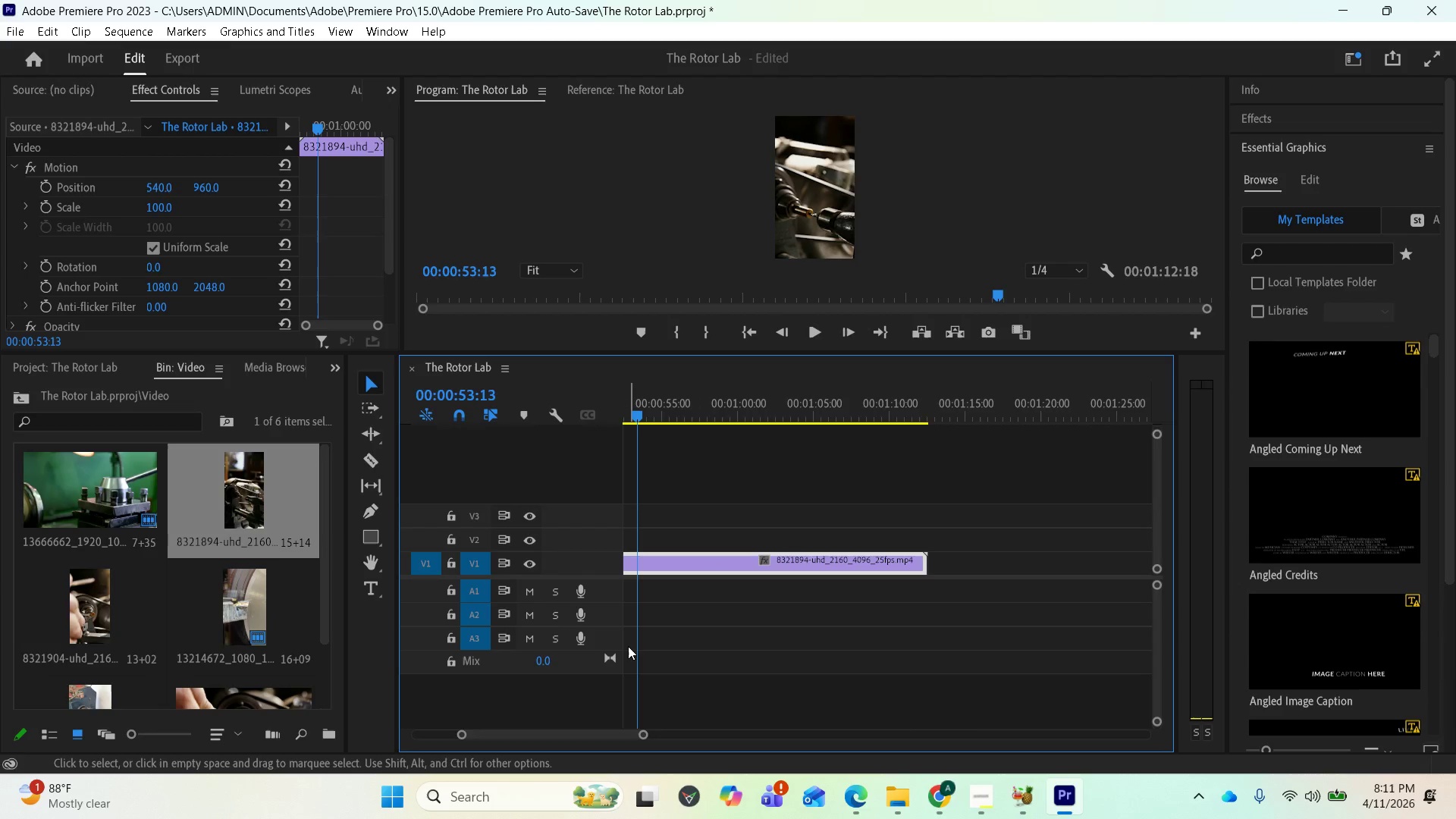 
scroll: coordinate [750, 643], scroll_direction: up, amount: 4.0
 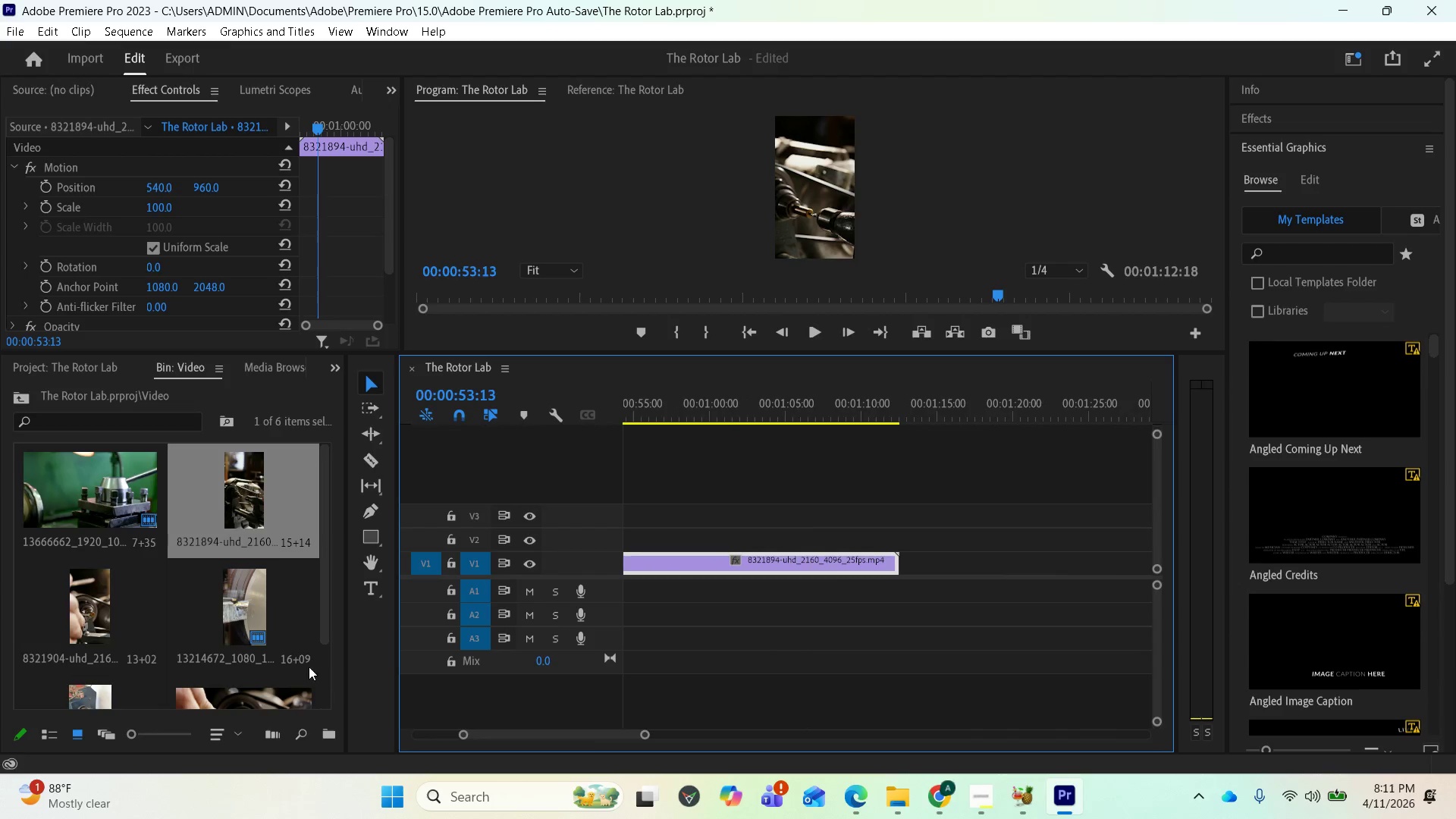 
scroll: coordinate [296, 660], scroll_direction: down, amount: 3.0
 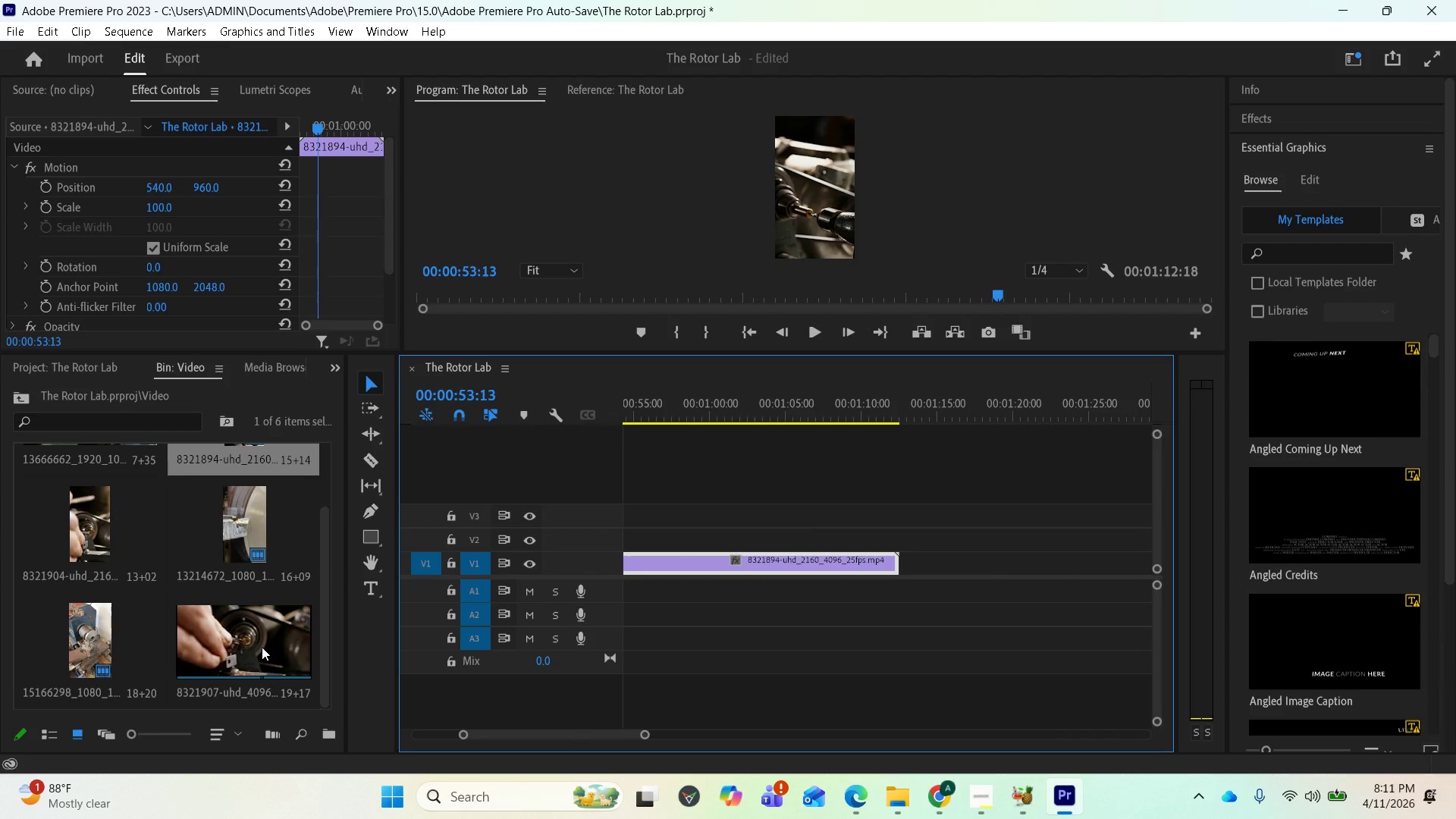 
scroll: coordinate [206, 629], scroll_direction: up, amount: 1.0
 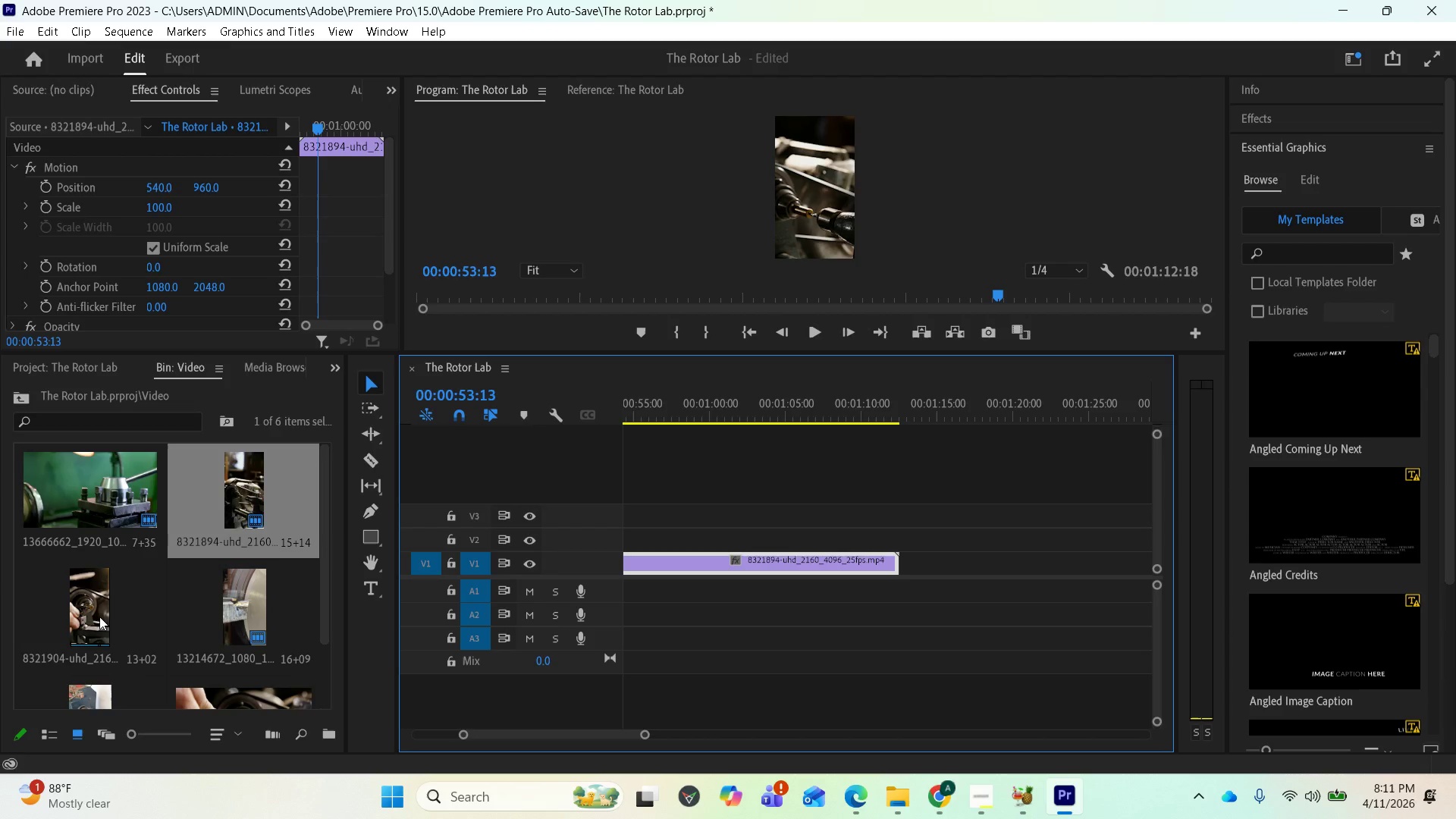 
left_click_drag(start_coordinate=[91, 611], to_coordinate=[908, 563])
 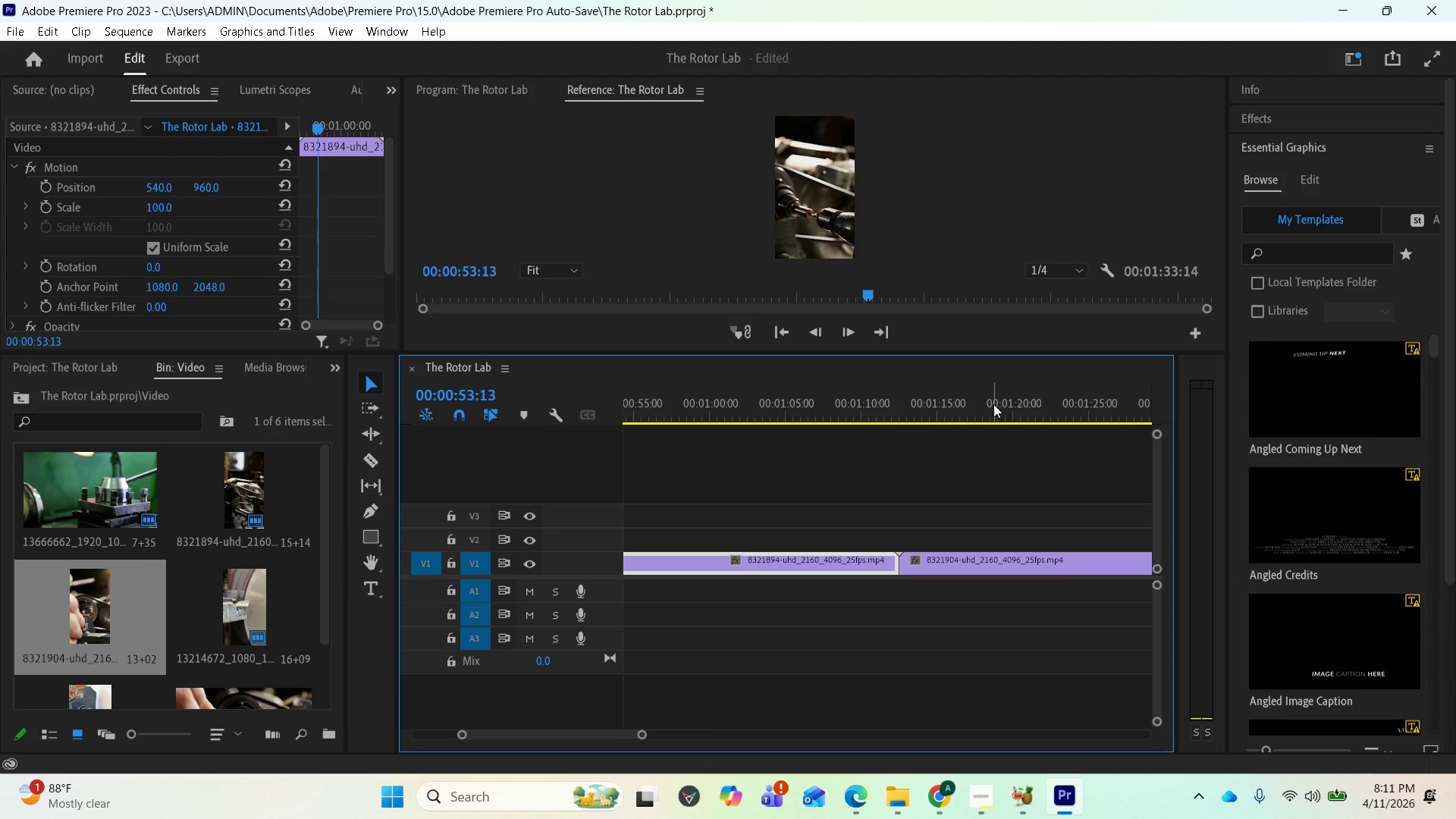 
left_click([958, 364])
 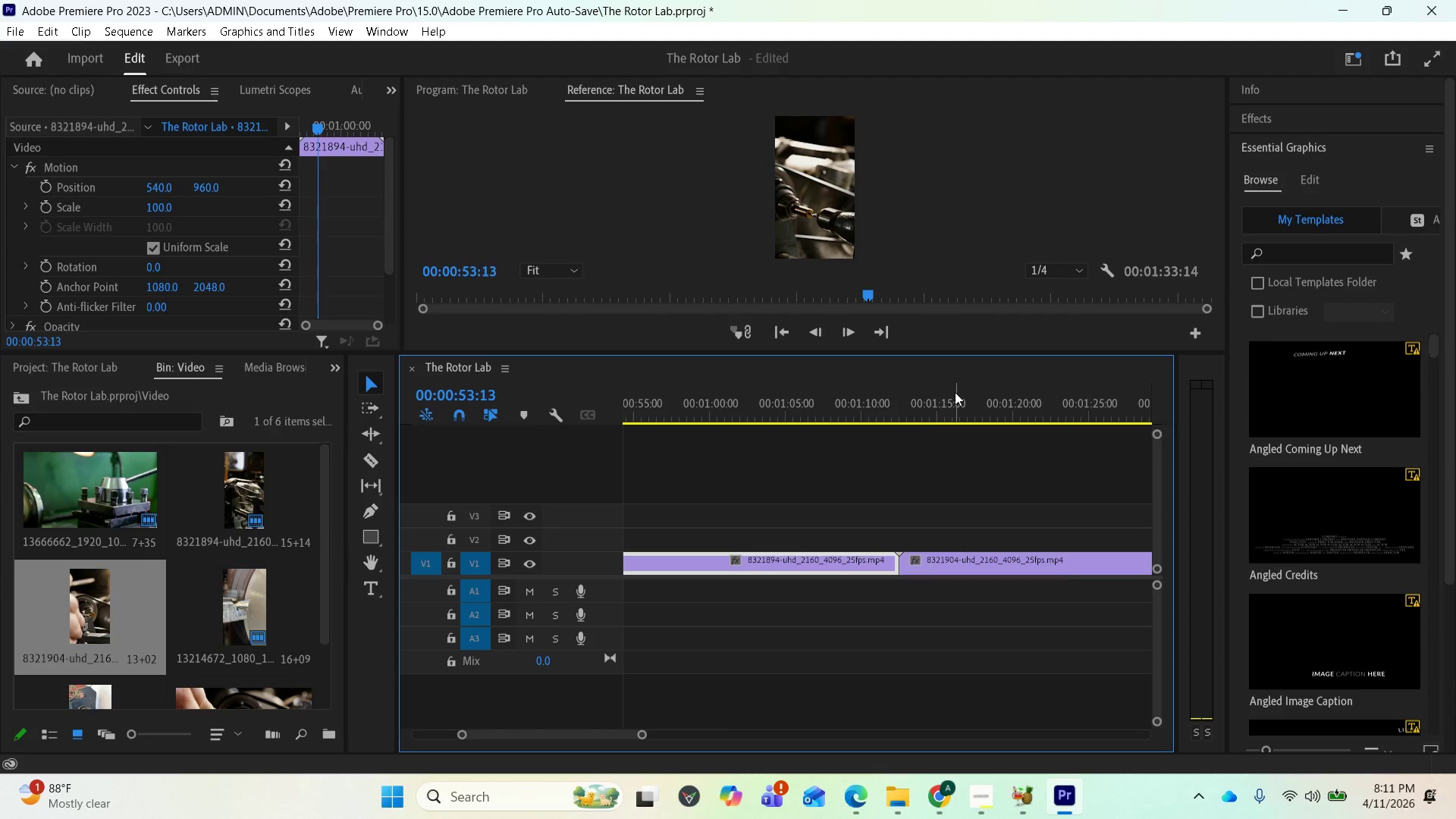 
left_click([955, 392])
 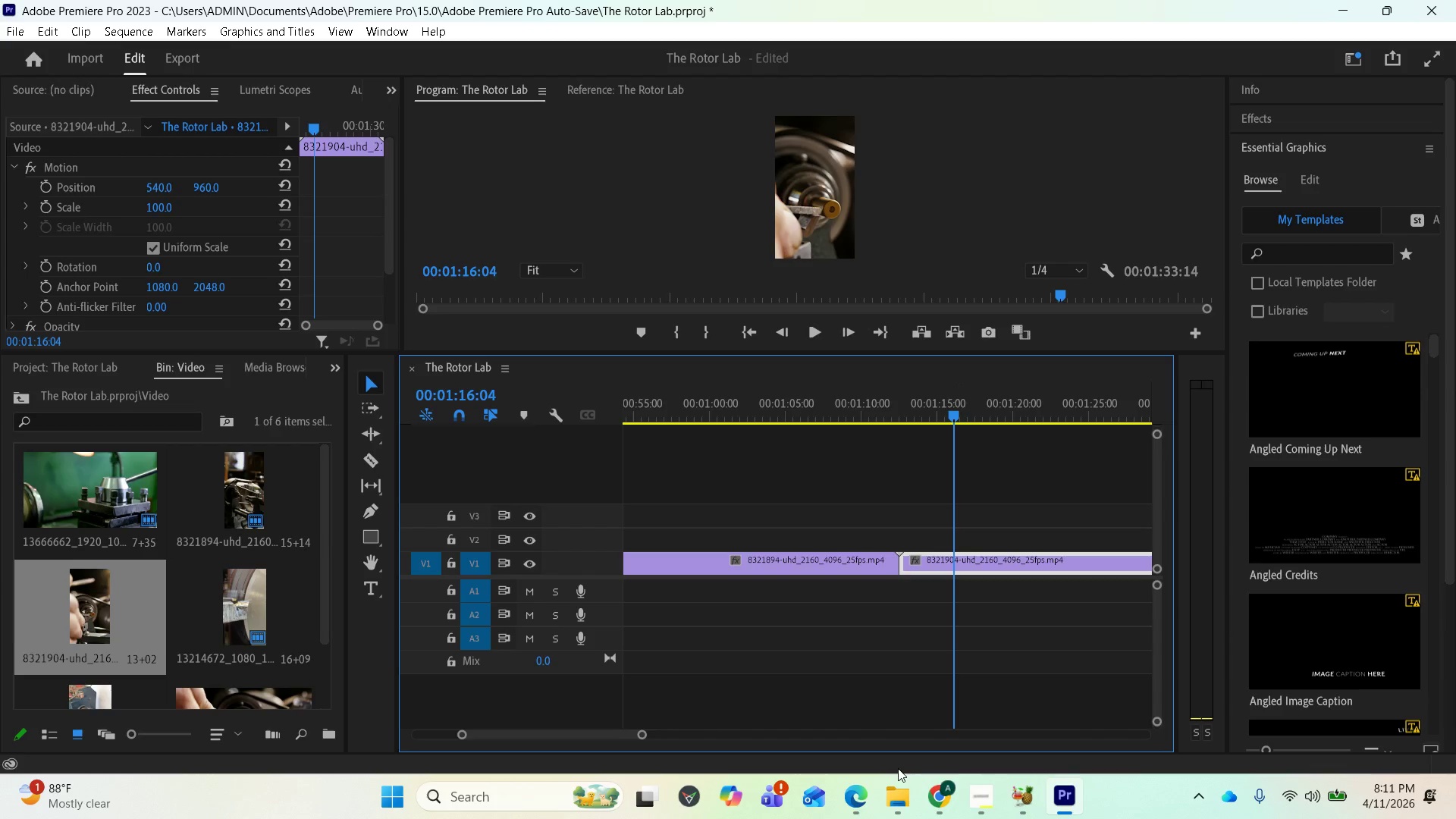 
left_click([852, 799])
 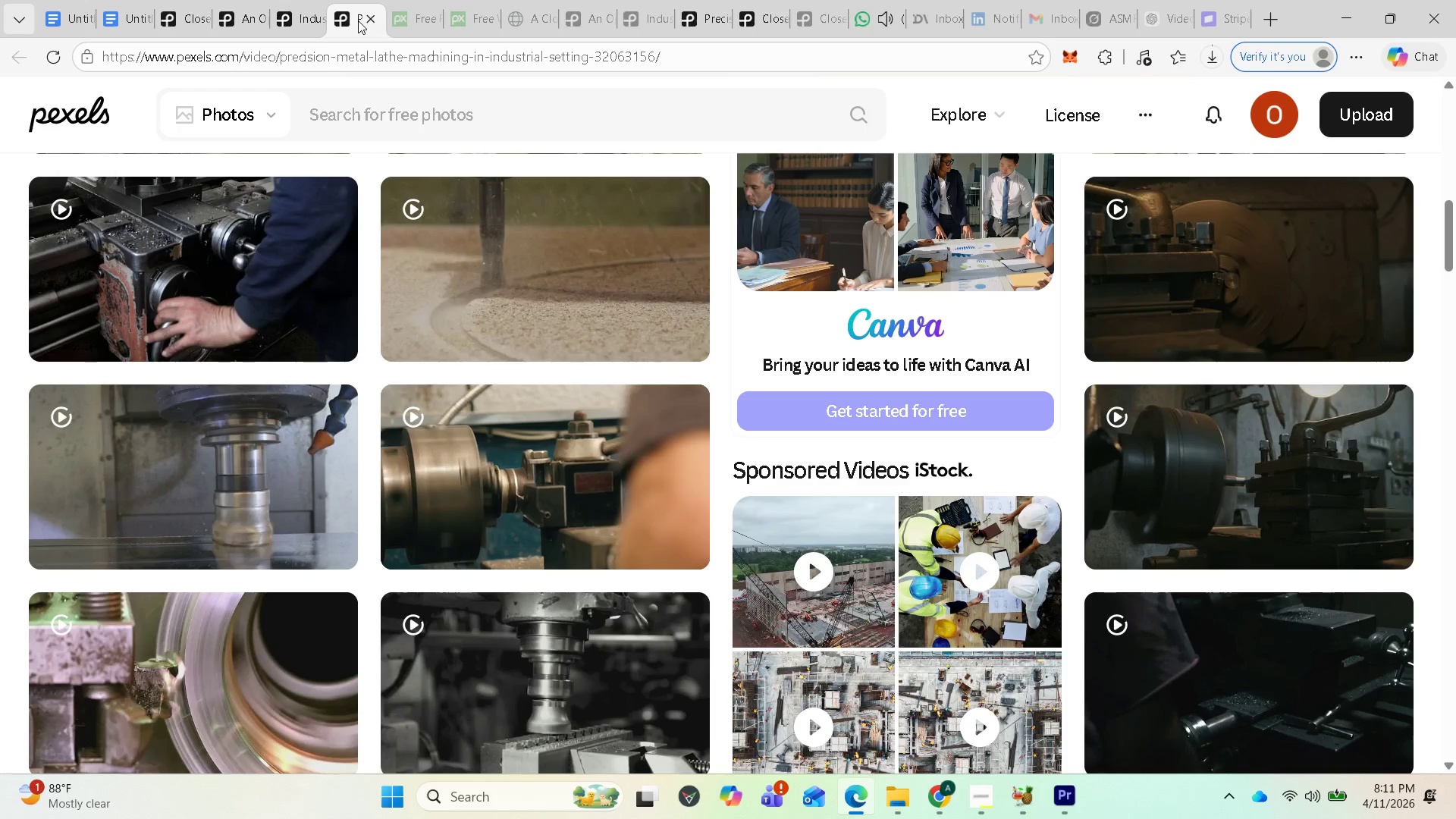 
scroll: coordinate [695, 442], scroll_direction: up, amount: 11.0
 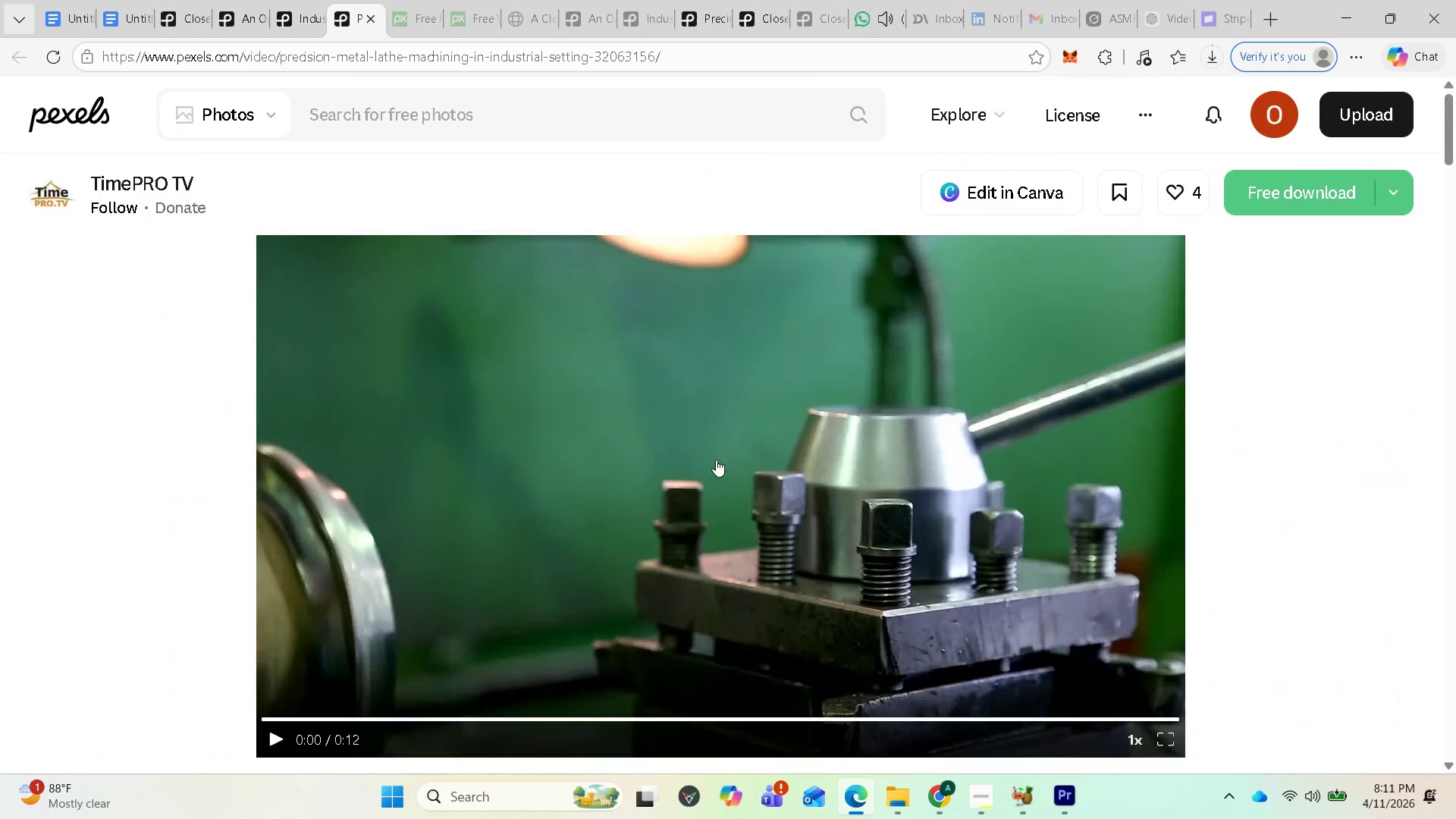 
scroll: coordinate [665, 551], scroll_direction: down, amount: 17.0
 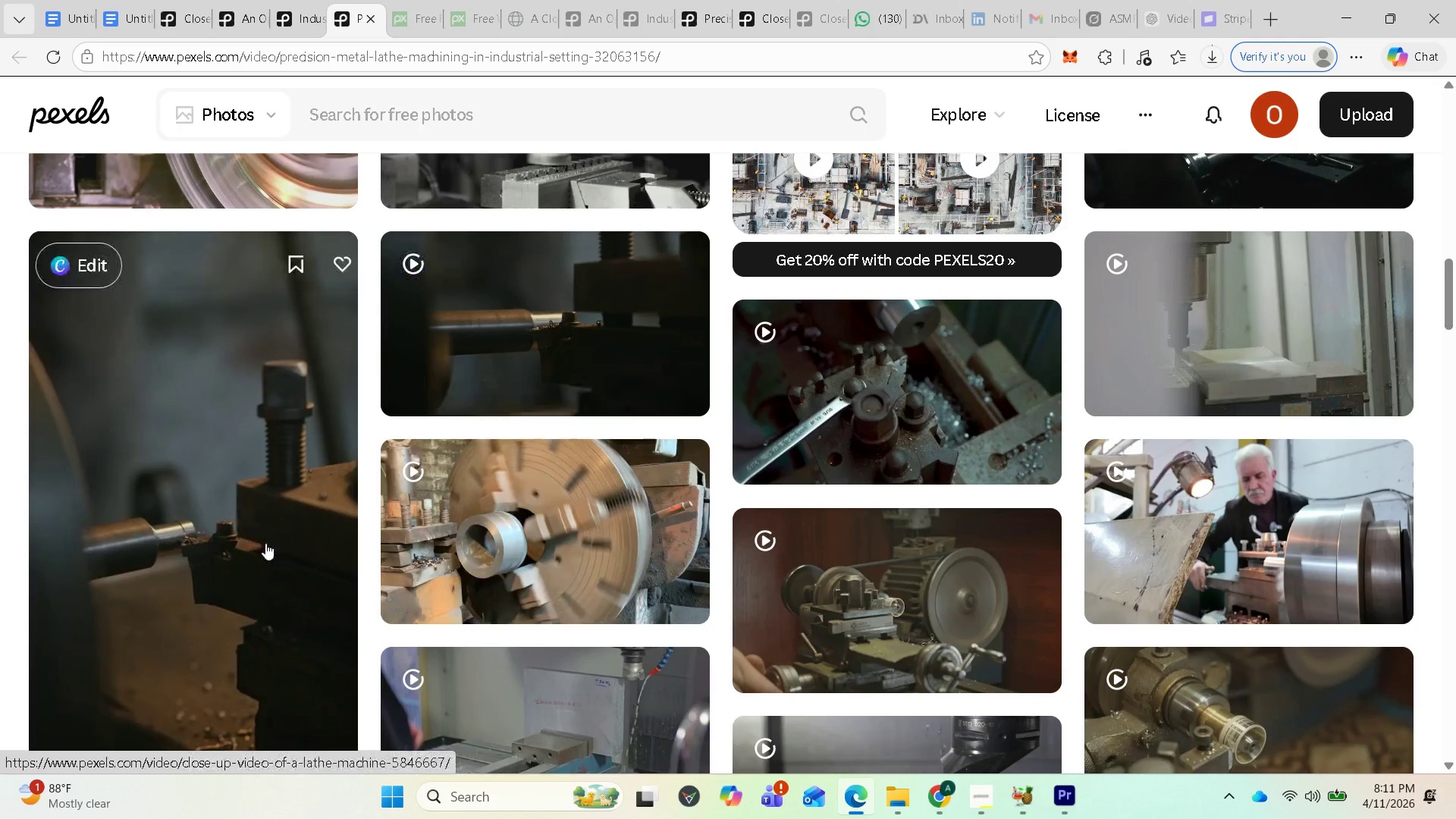 
scroll: coordinate [613, 585], scroll_direction: down, amount: 12.0
 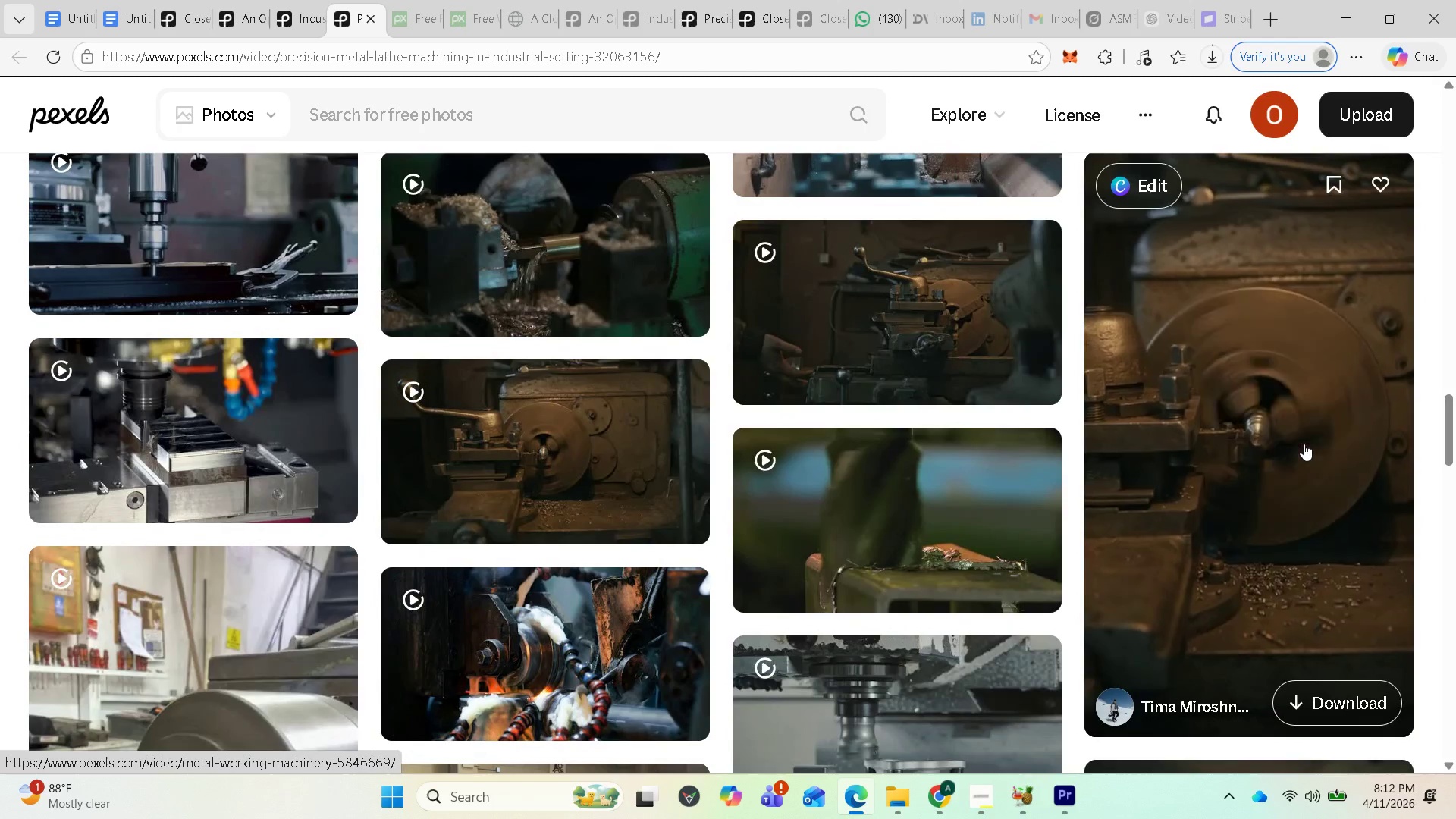 
wait(8.27)
 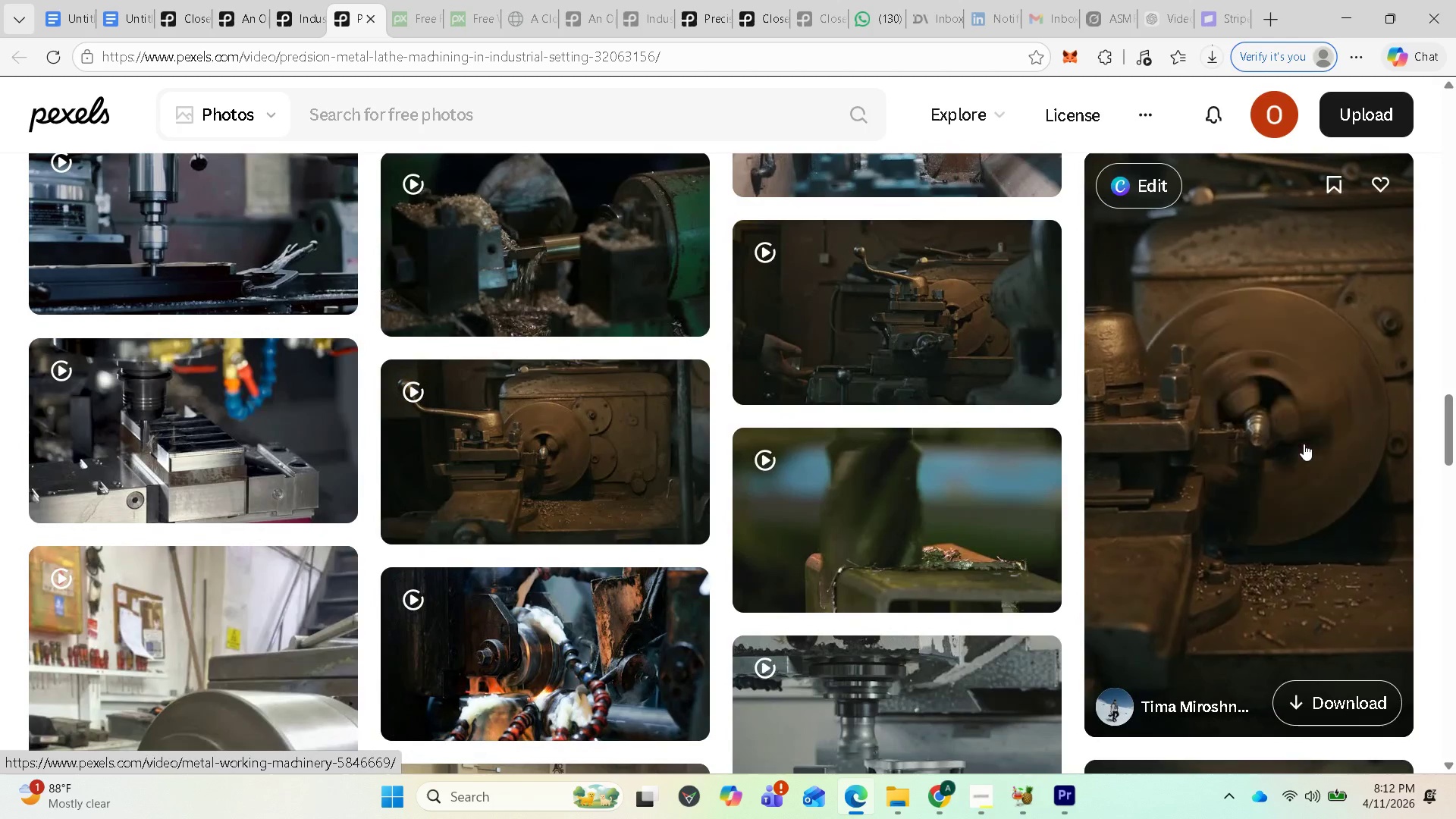 
scroll: coordinate [1202, 480], scroll_direction: down, amount: 10.0
 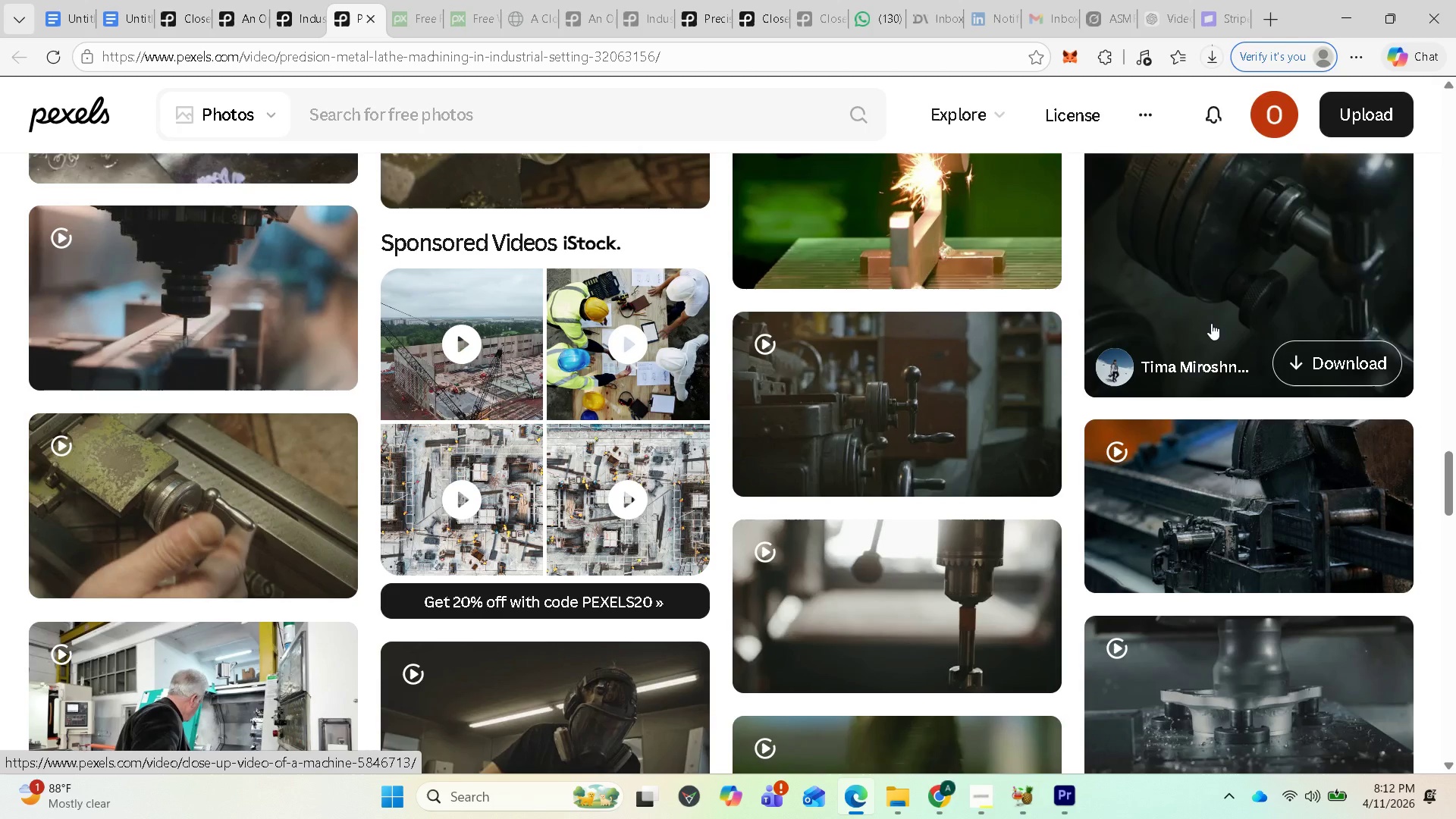 
scroll: coordinate [1211, 323], scroll_direction: up, amount: 1.0
 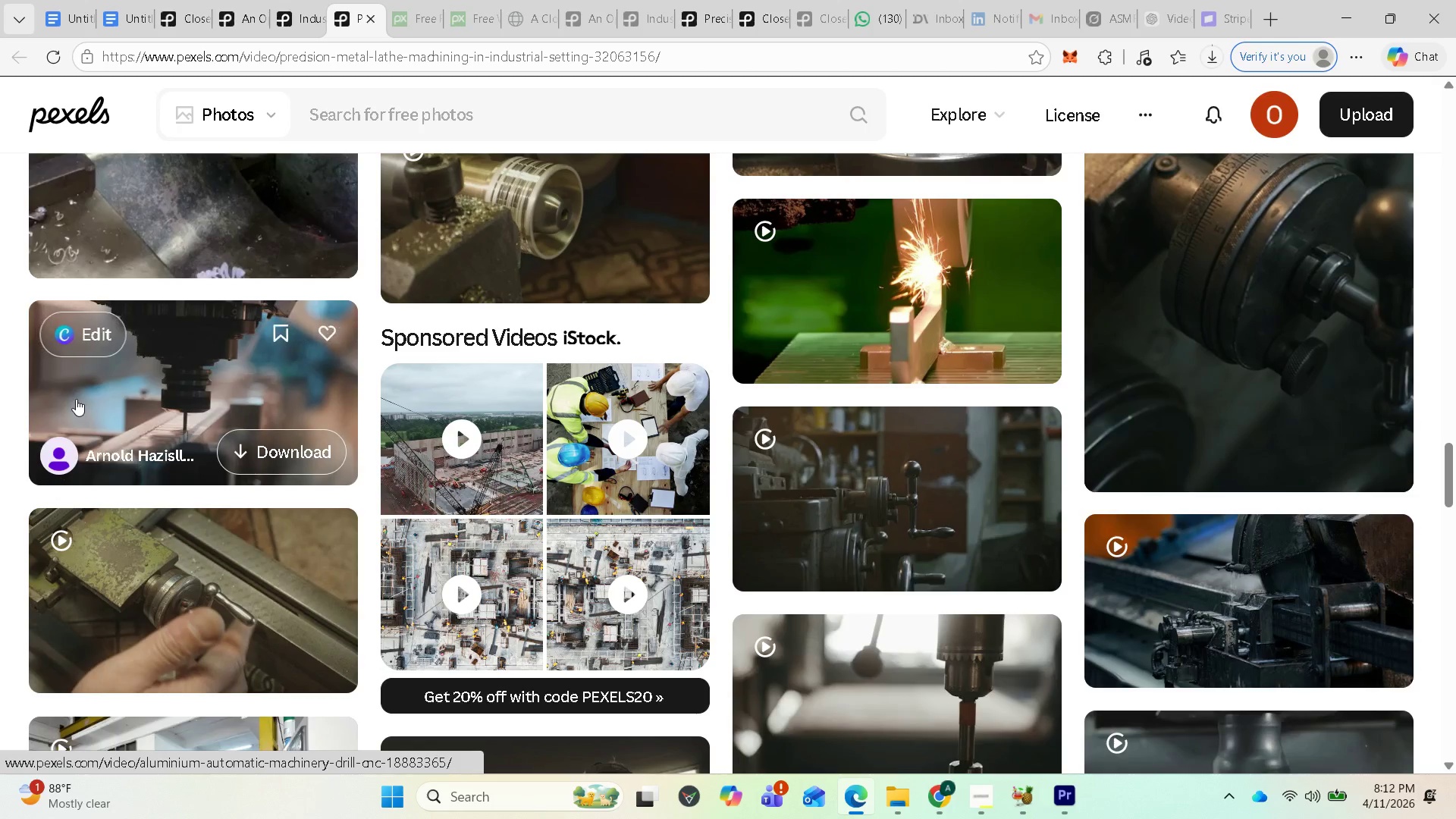 
scroll: coordinate [642, 549], scroll_direction: down, amount: 15.0
 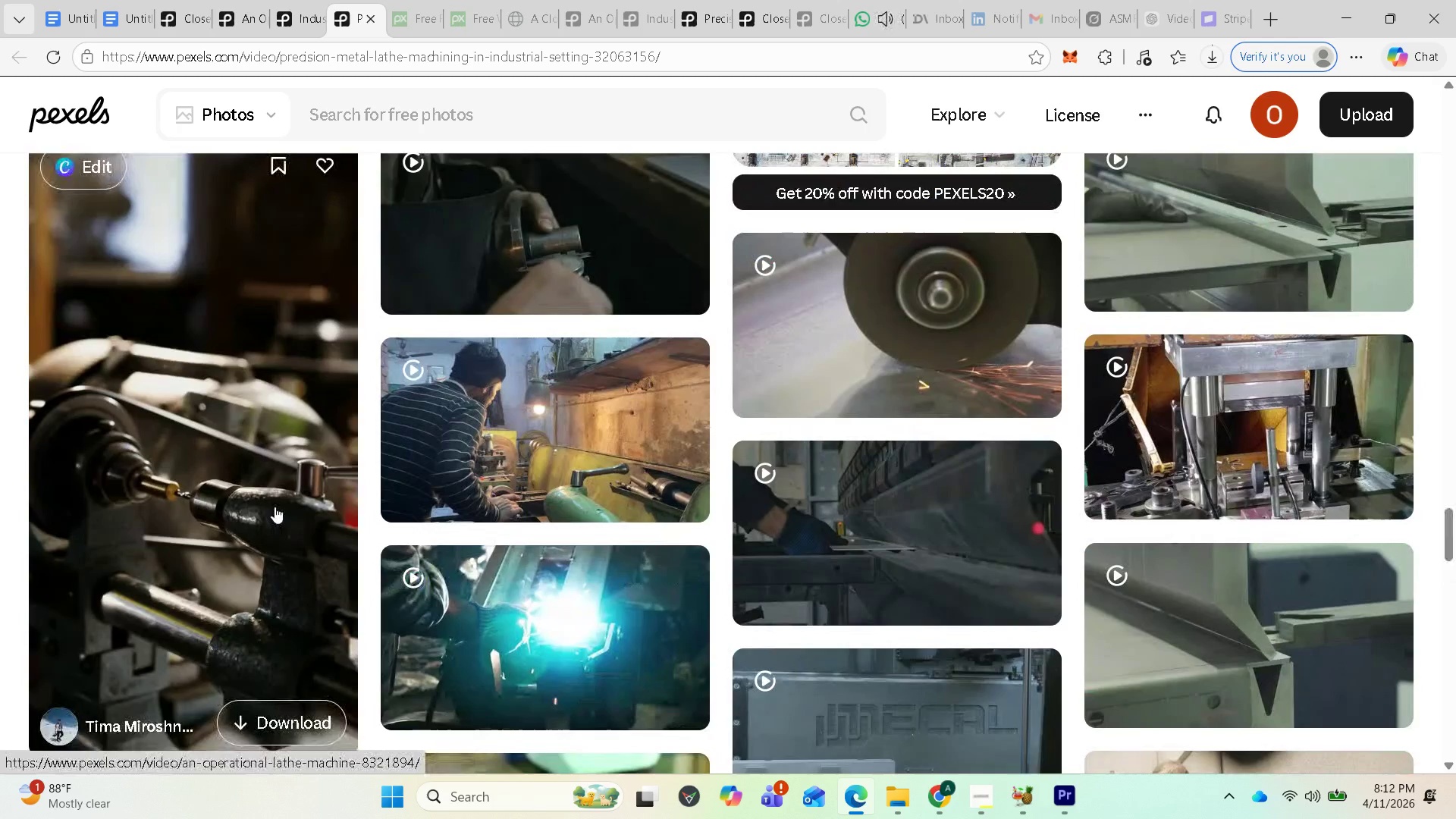 
scroll: coordinate [662, 516], scroll_direction: down, amount: 13.0
 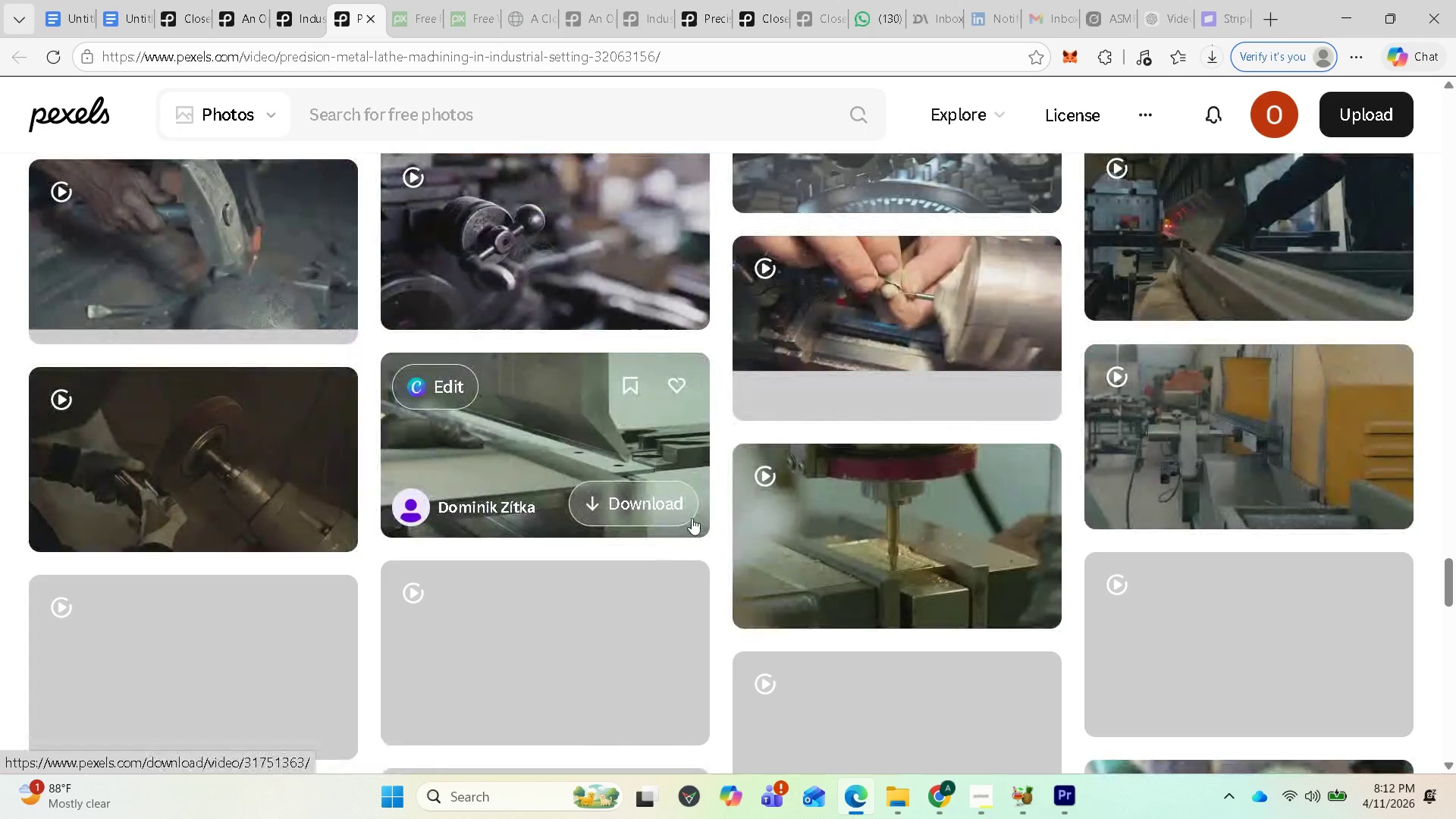 
scroll: coordinate [1131, 439], scroll_direction: up, amount: 32.0
 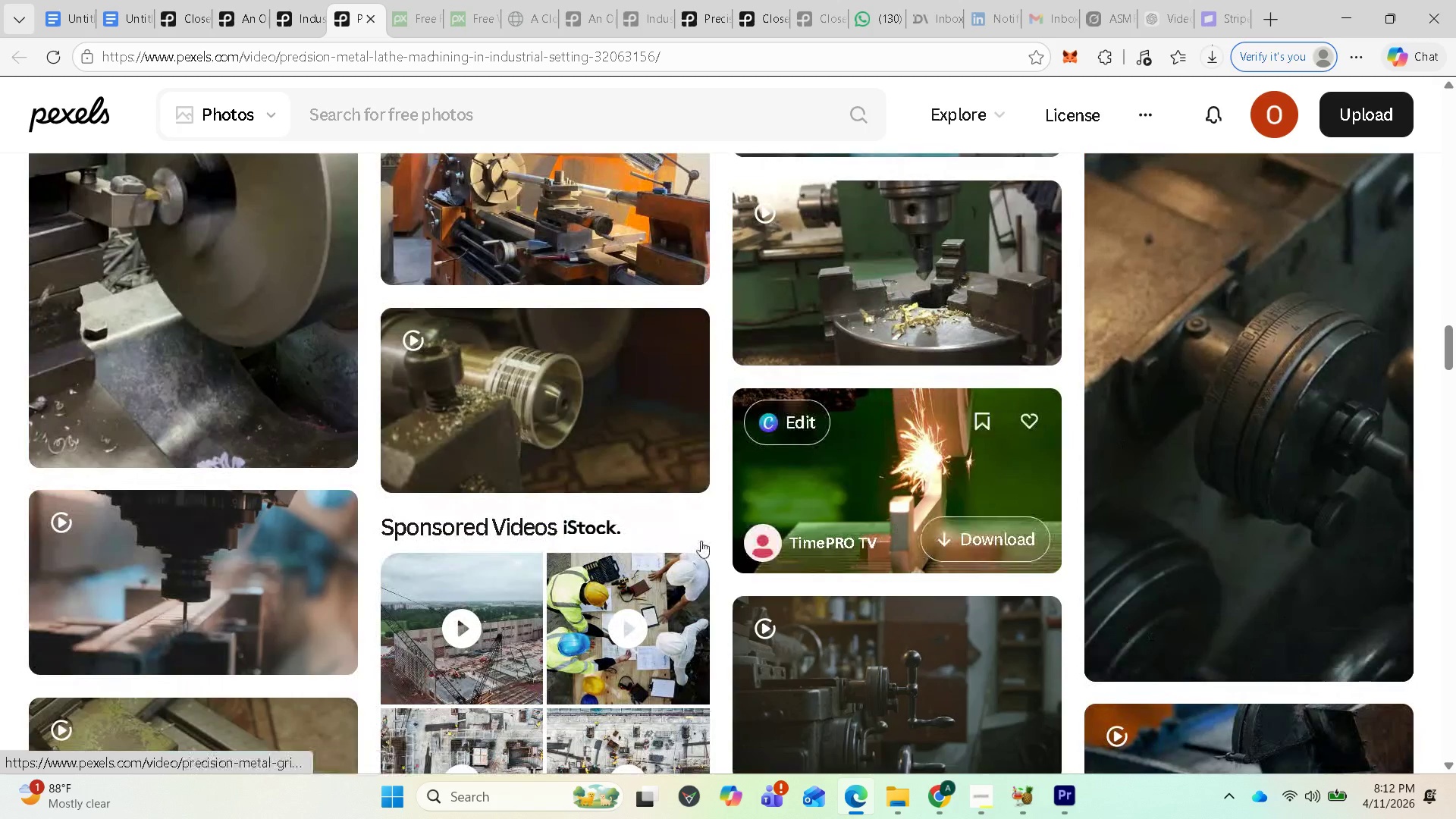 
scroll: coordinate [725, 432], scroll_direction: up, amount: 13.0
 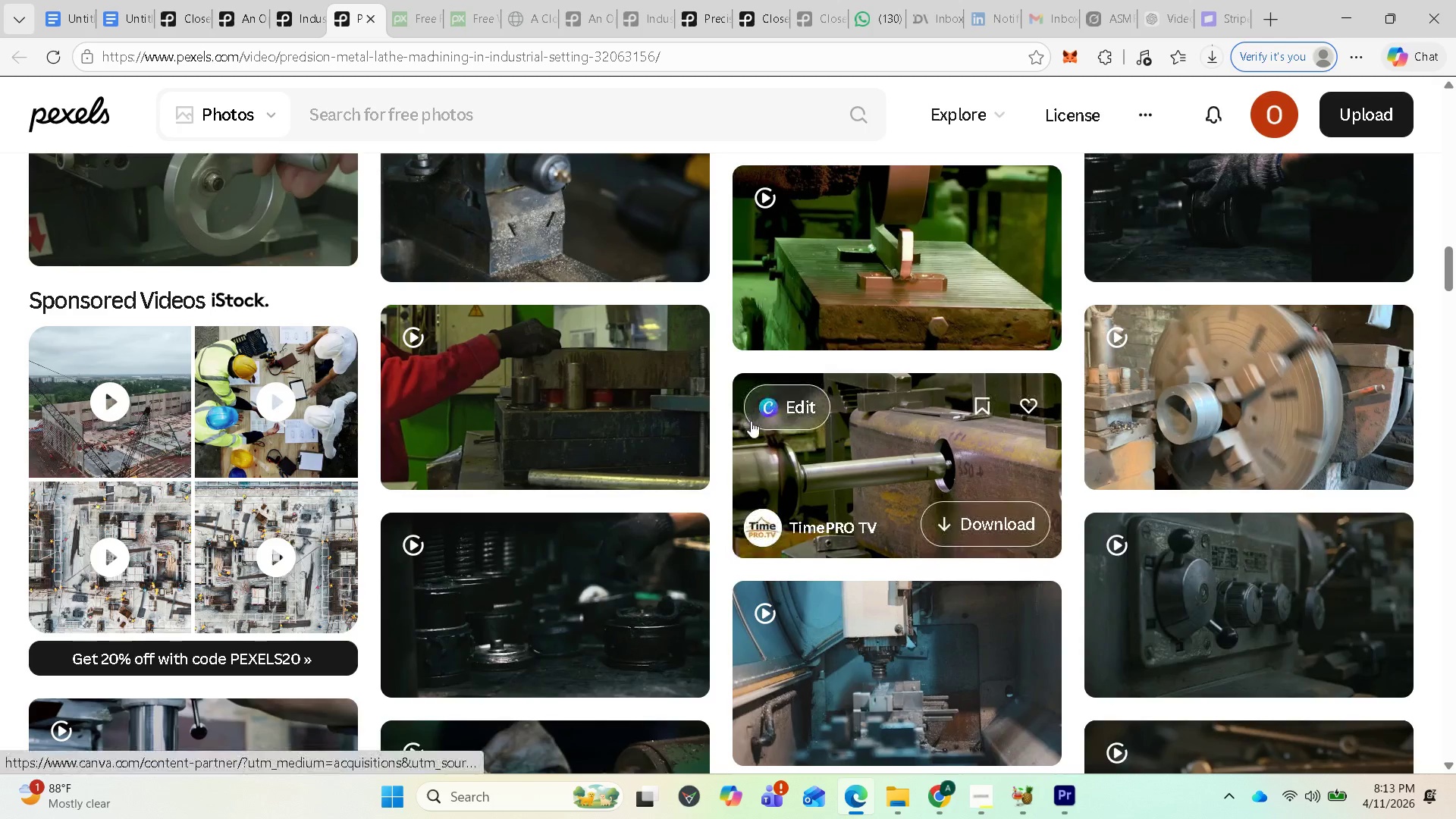 
scroll: coordinate [843, 453], scroll_direction: up, amount: 10.0
 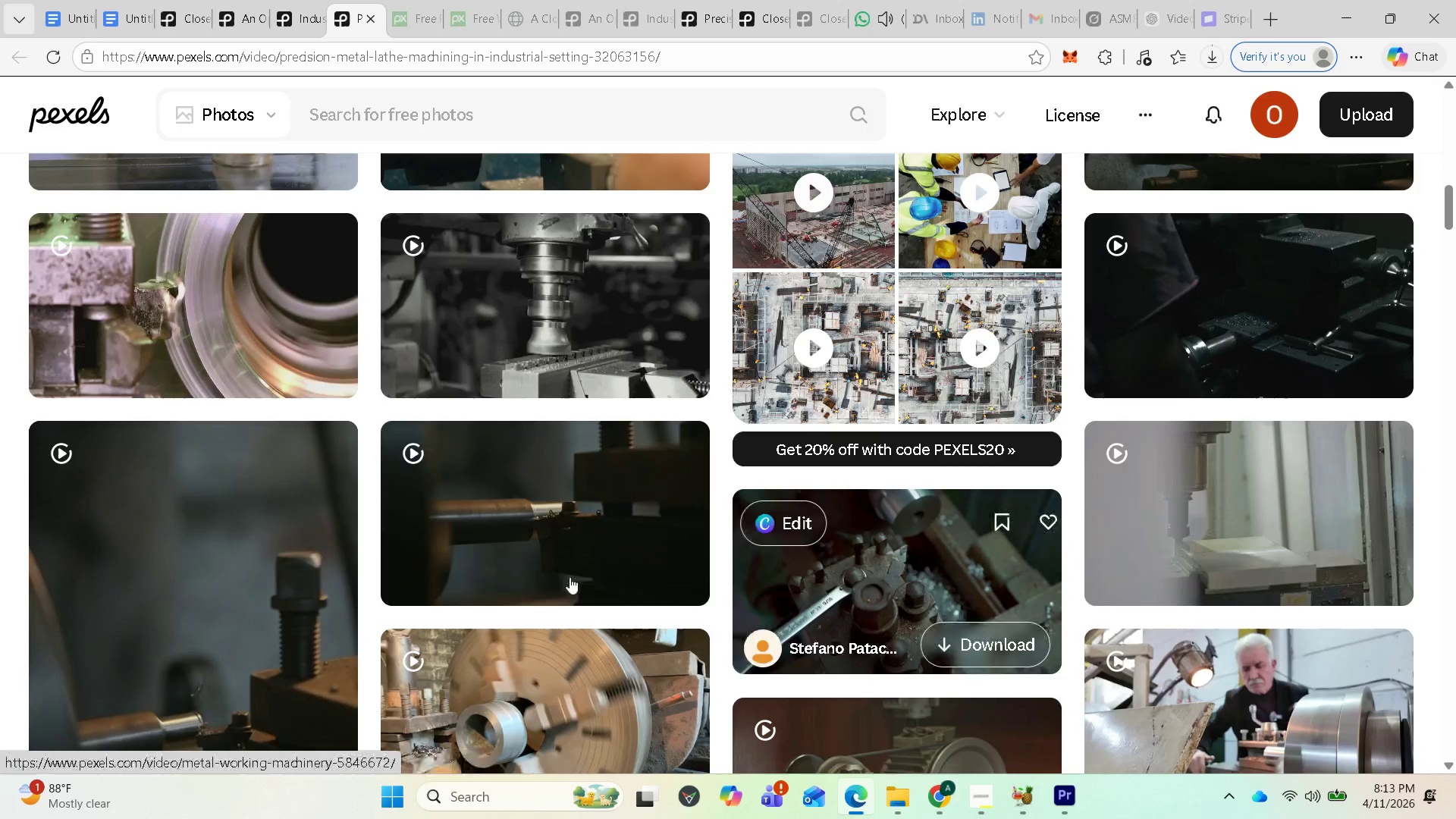 
scroll: coordinate [494, 612], scroll_direction: down, amount: 2.0
 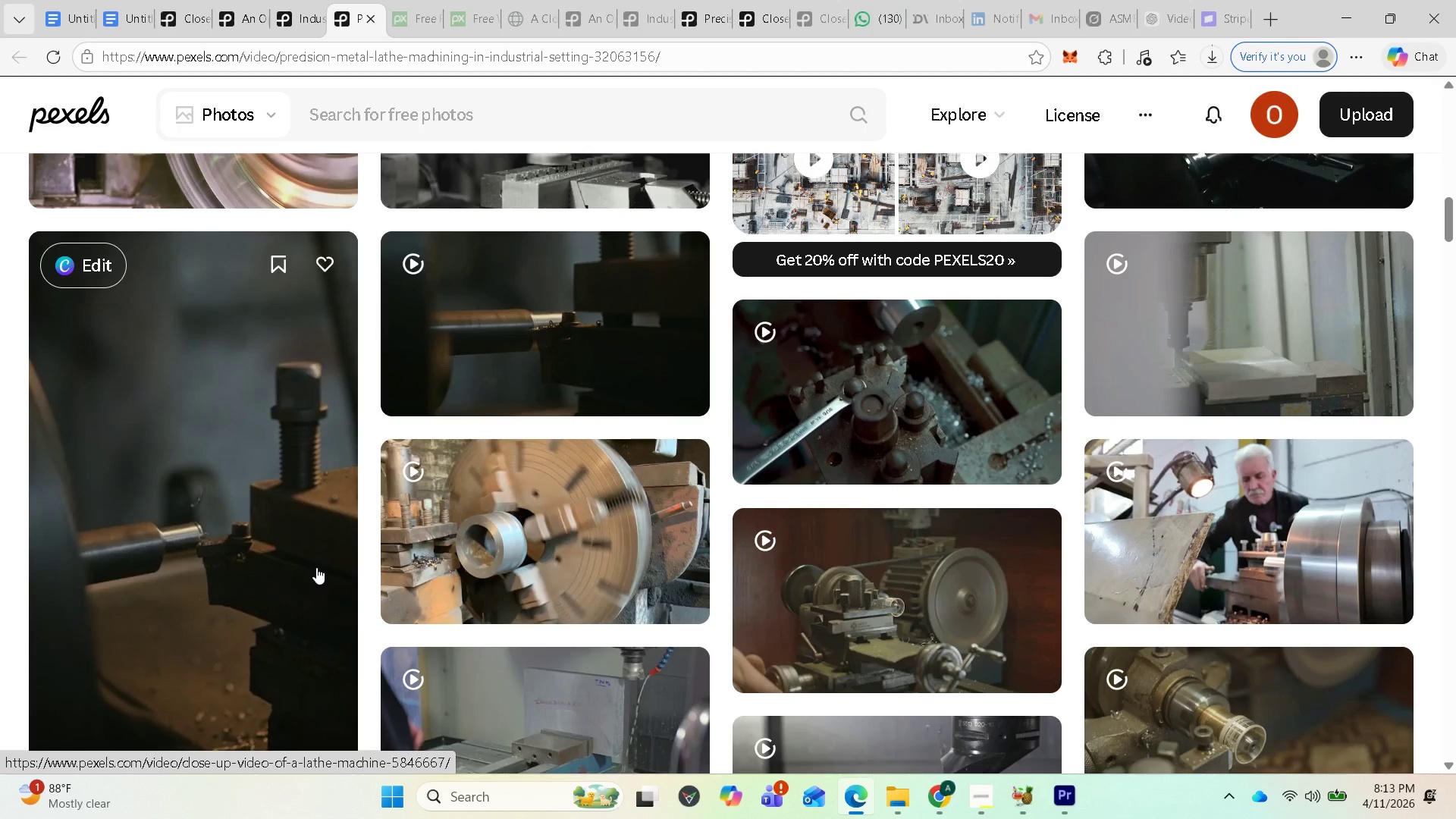 
scroll: coordinate [653, 497], scroll_direction: up, amount: 11.0
 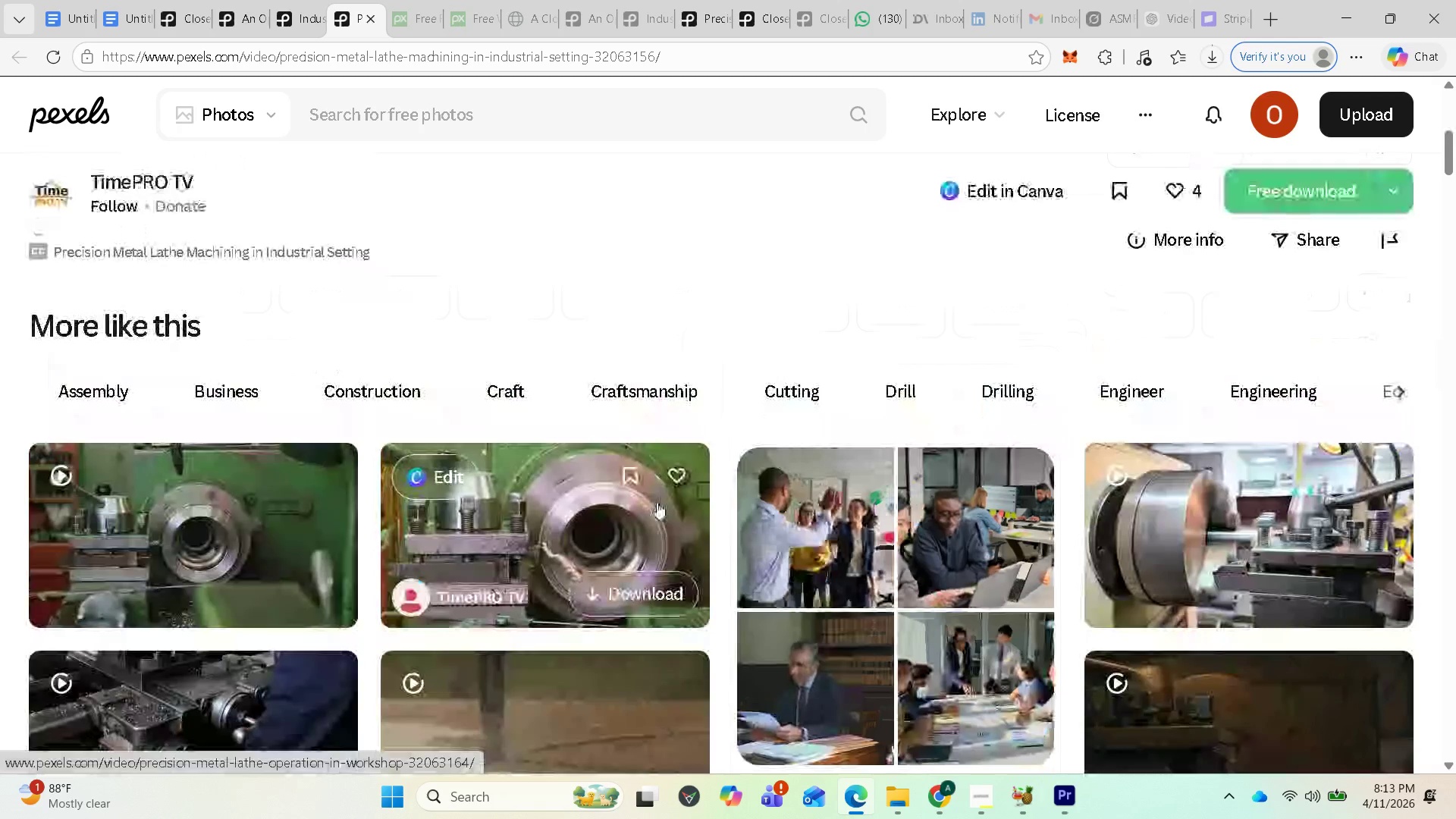 
scroll: coordinate [630, 526], scroll_direction: down, amount: 31.0
 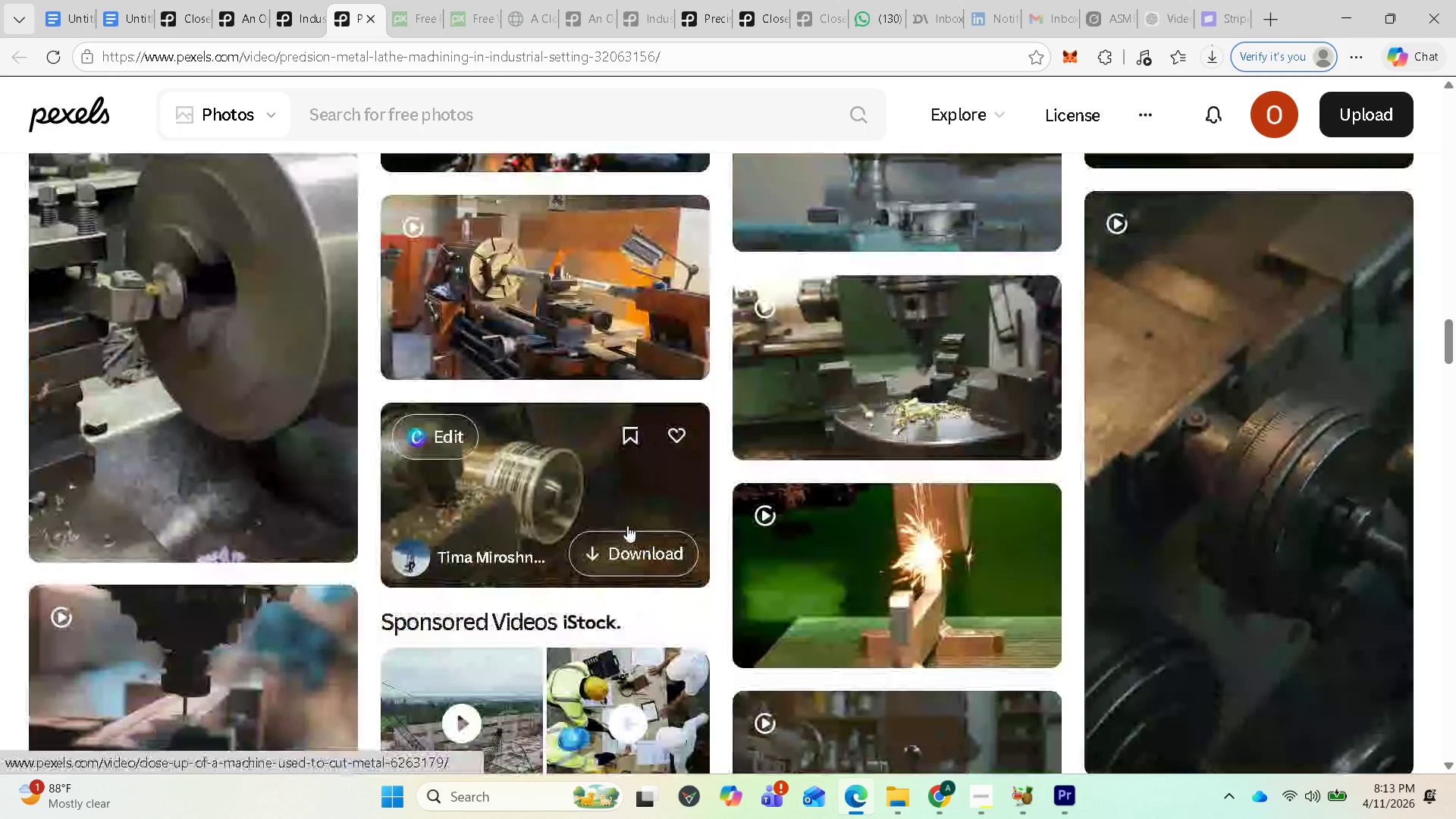 
scroll: coordinate [626, 519], scroll_direction: up, amount: 1.0
 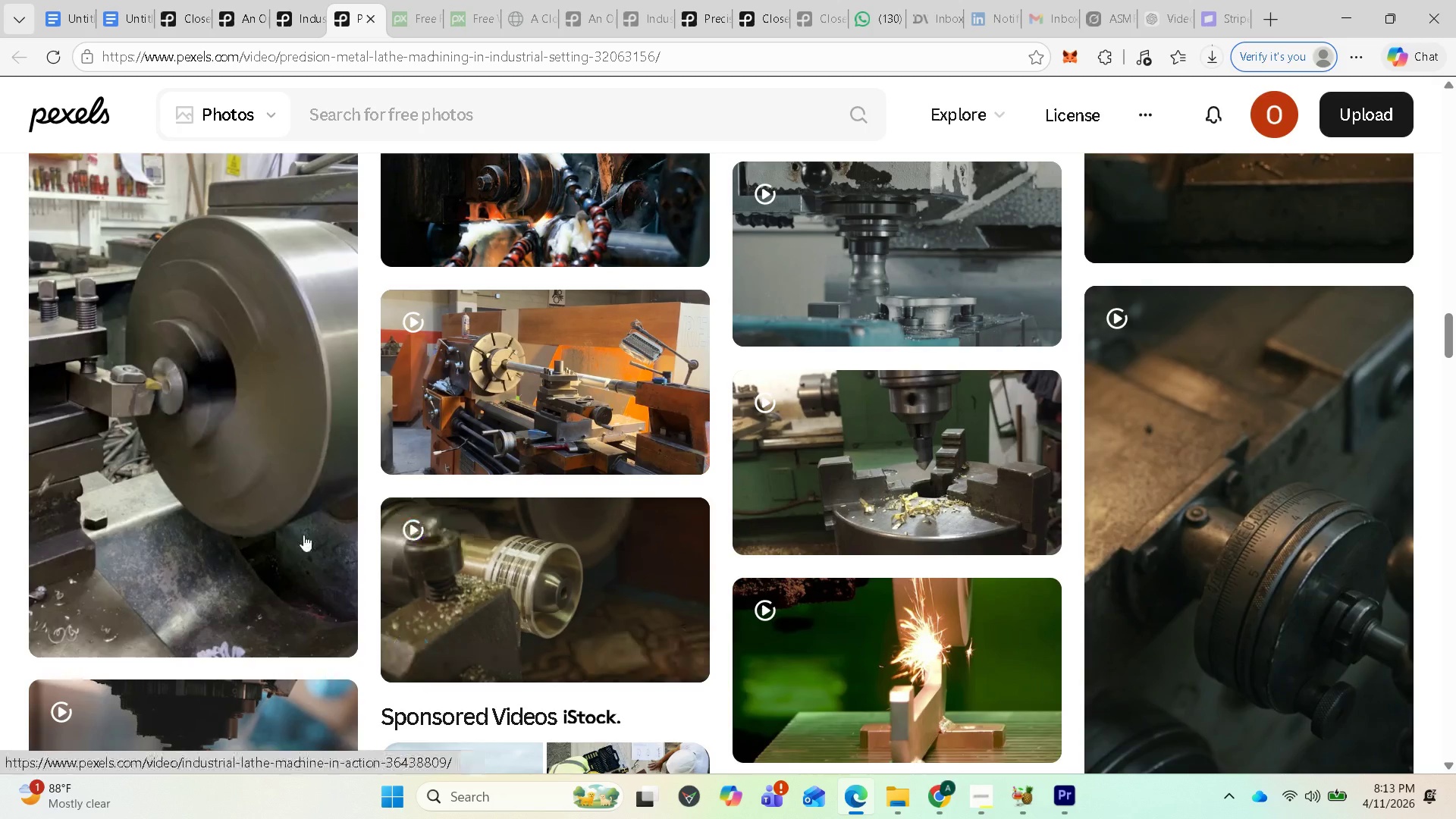 
mouse_move([258, 510])
 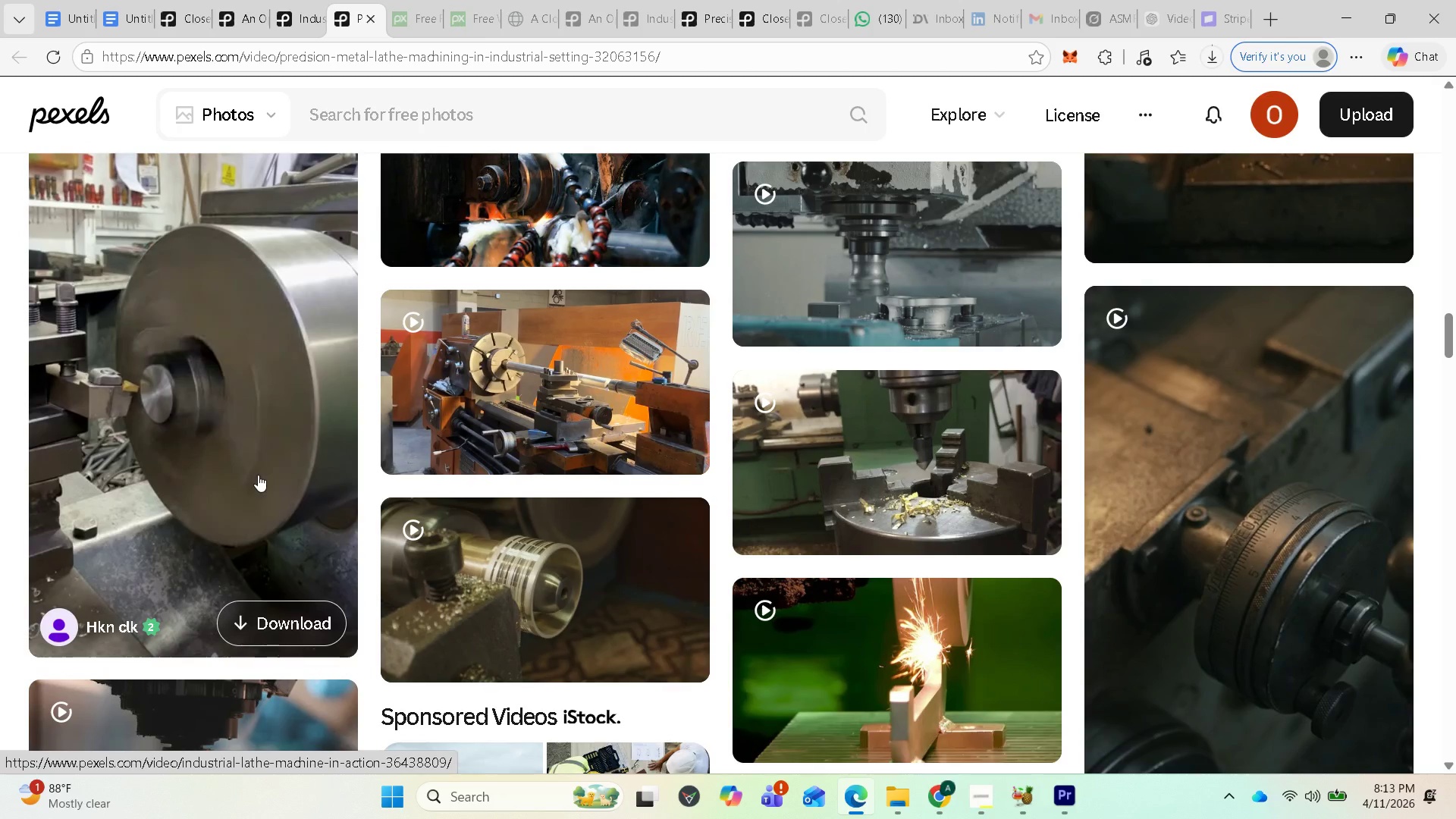 
left_click([258, 475])
 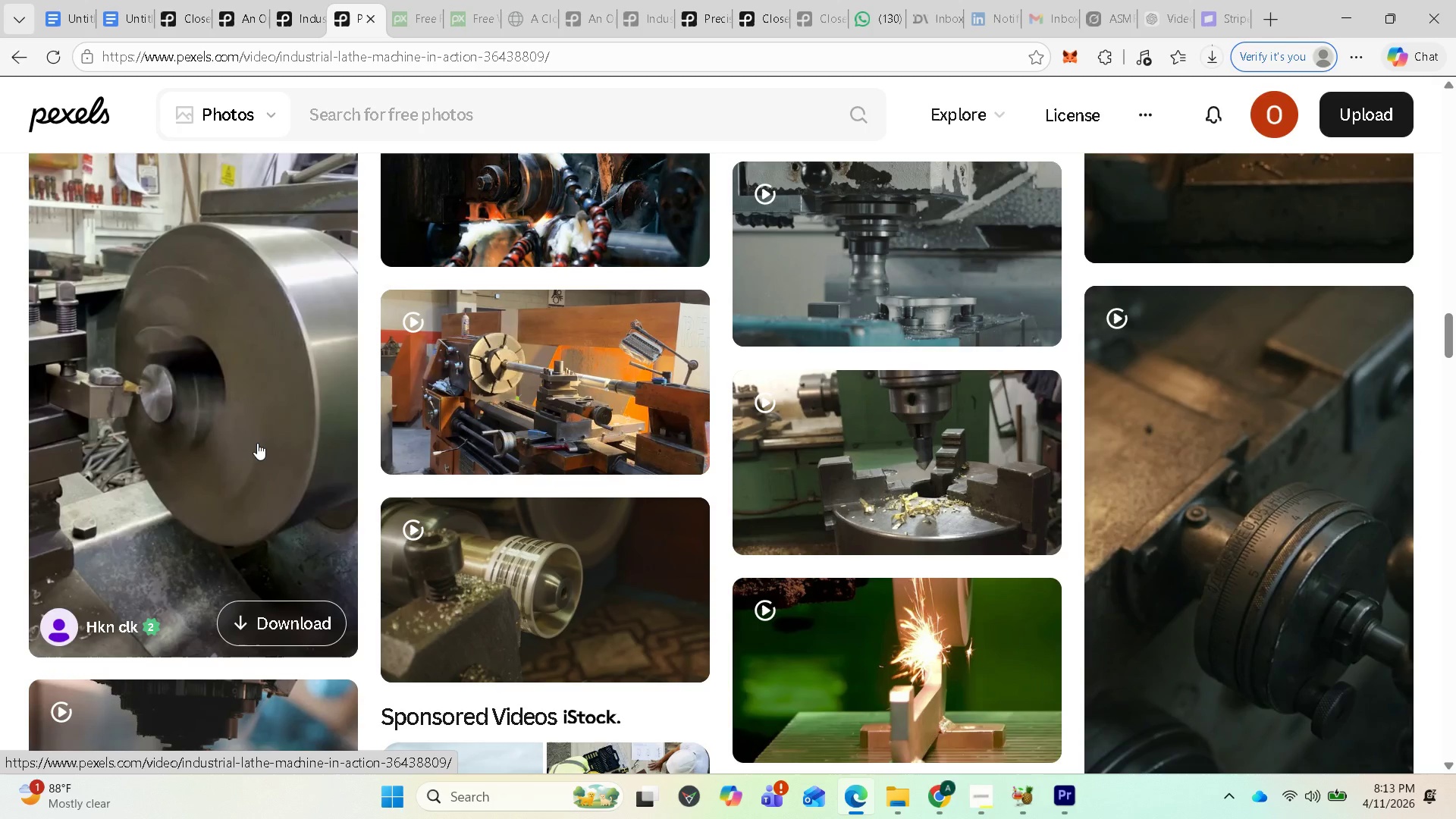 
wait(6.98)
 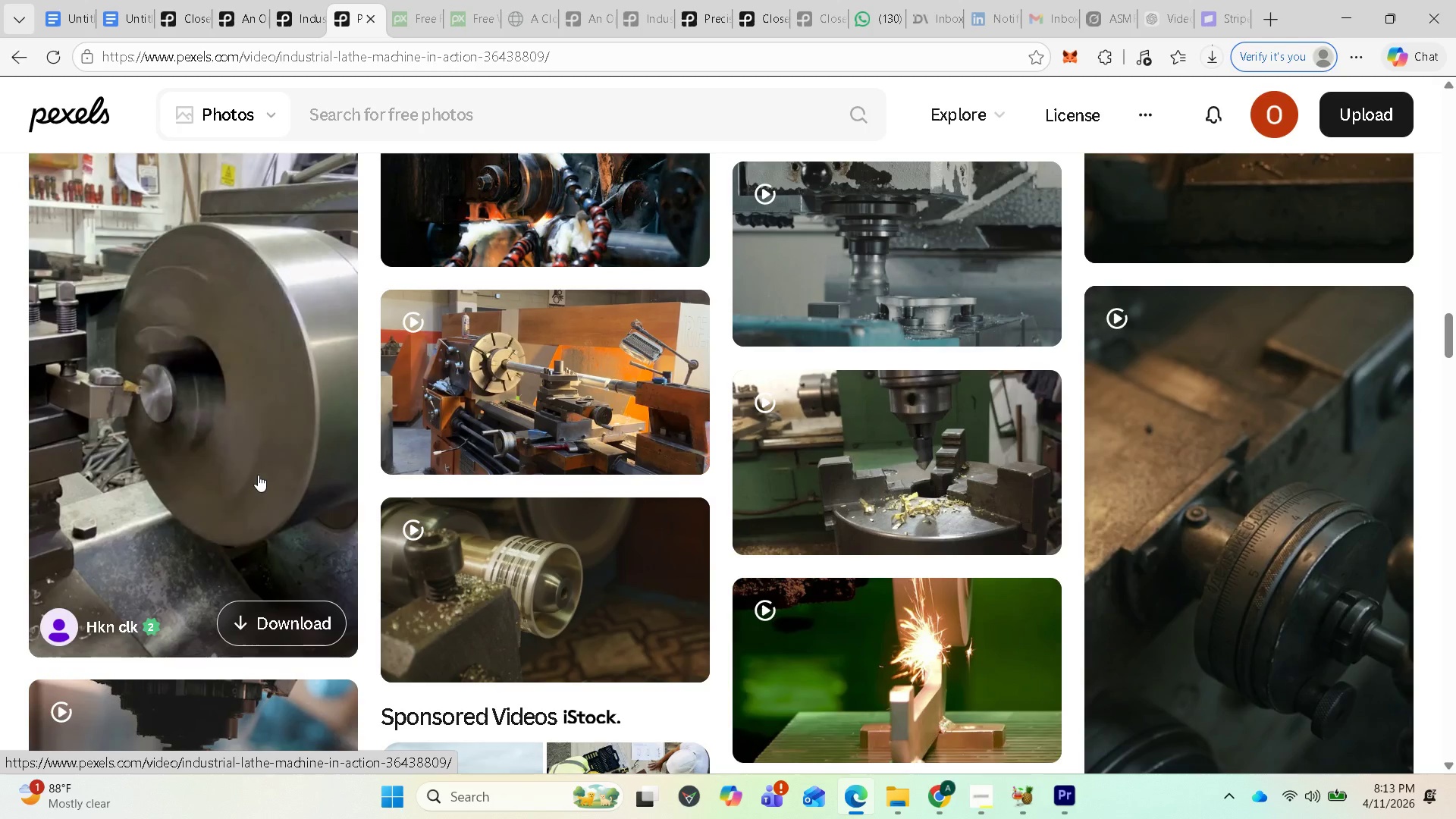 
left_click([147, 575])
 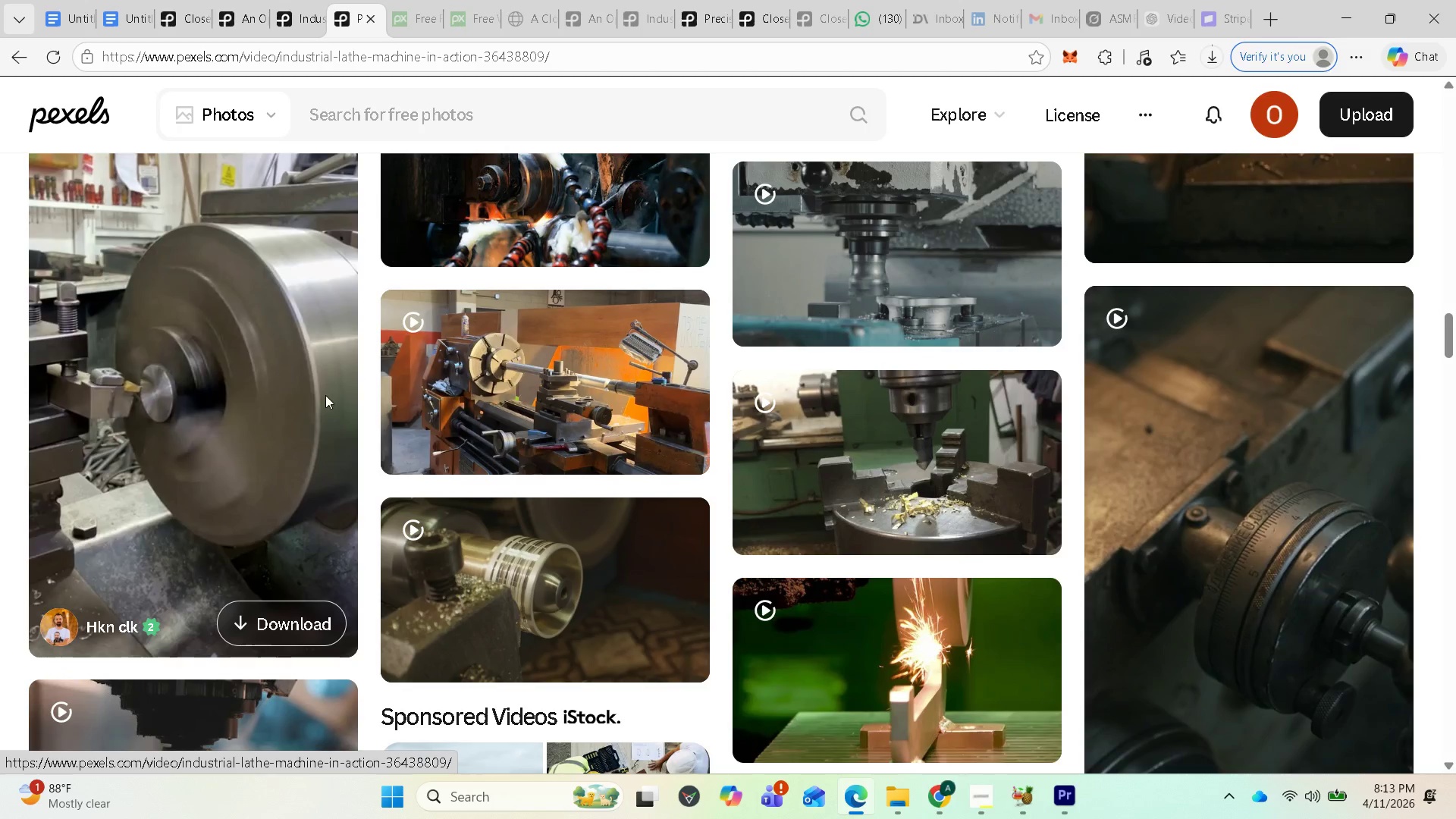 
wait(8.31)
 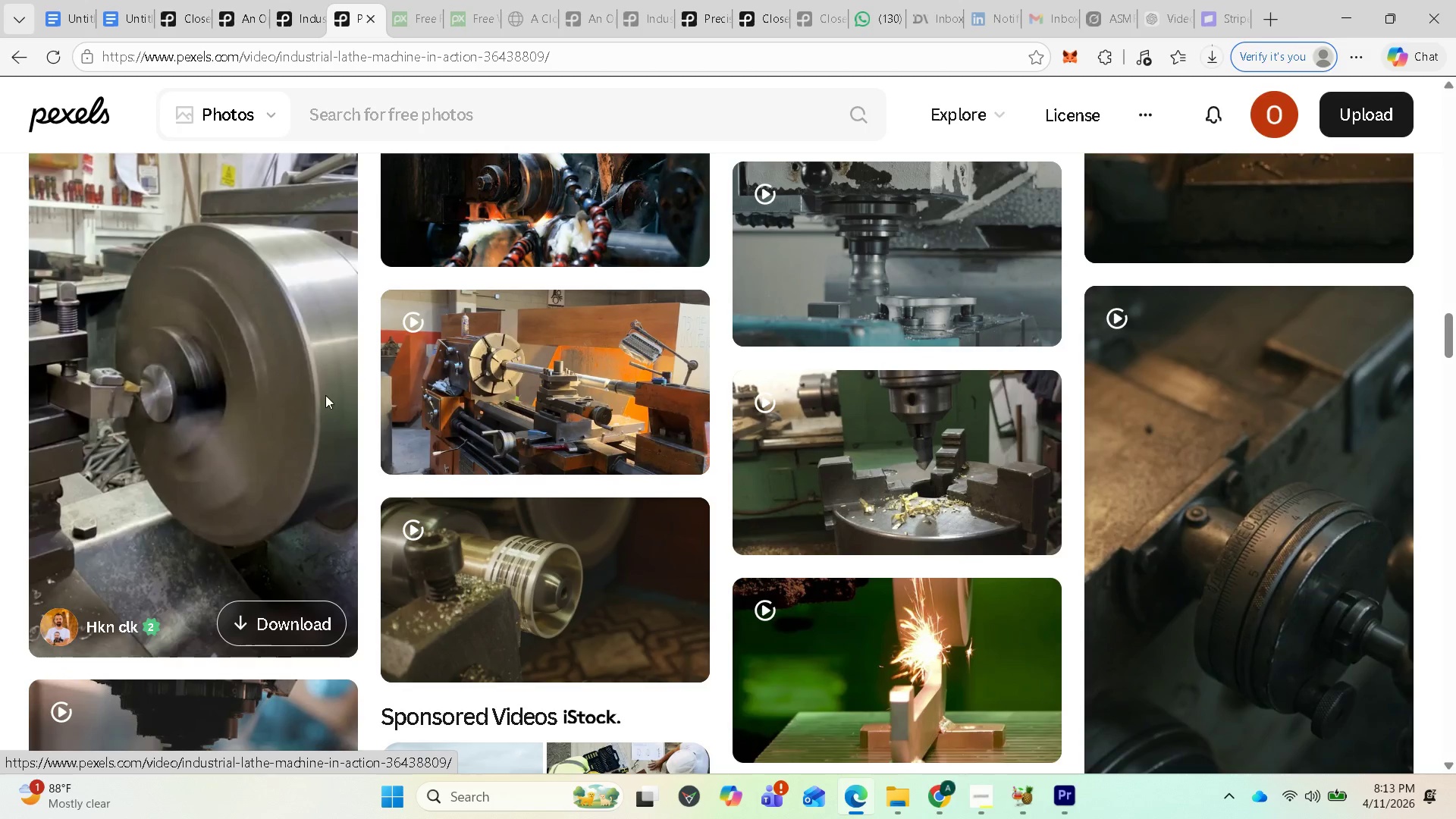 
left_click([972, 797])
 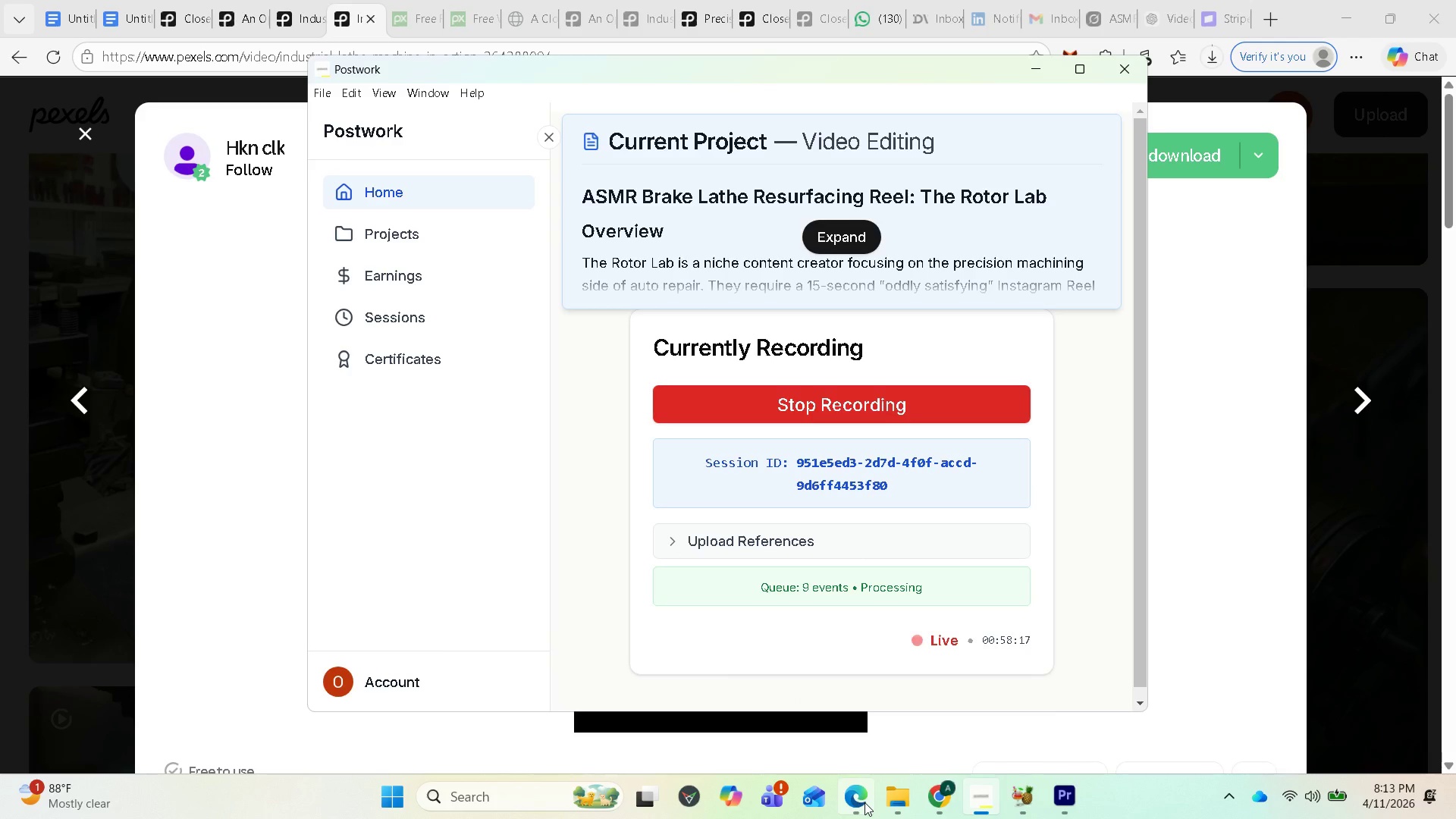 
left_click([858, 742])
 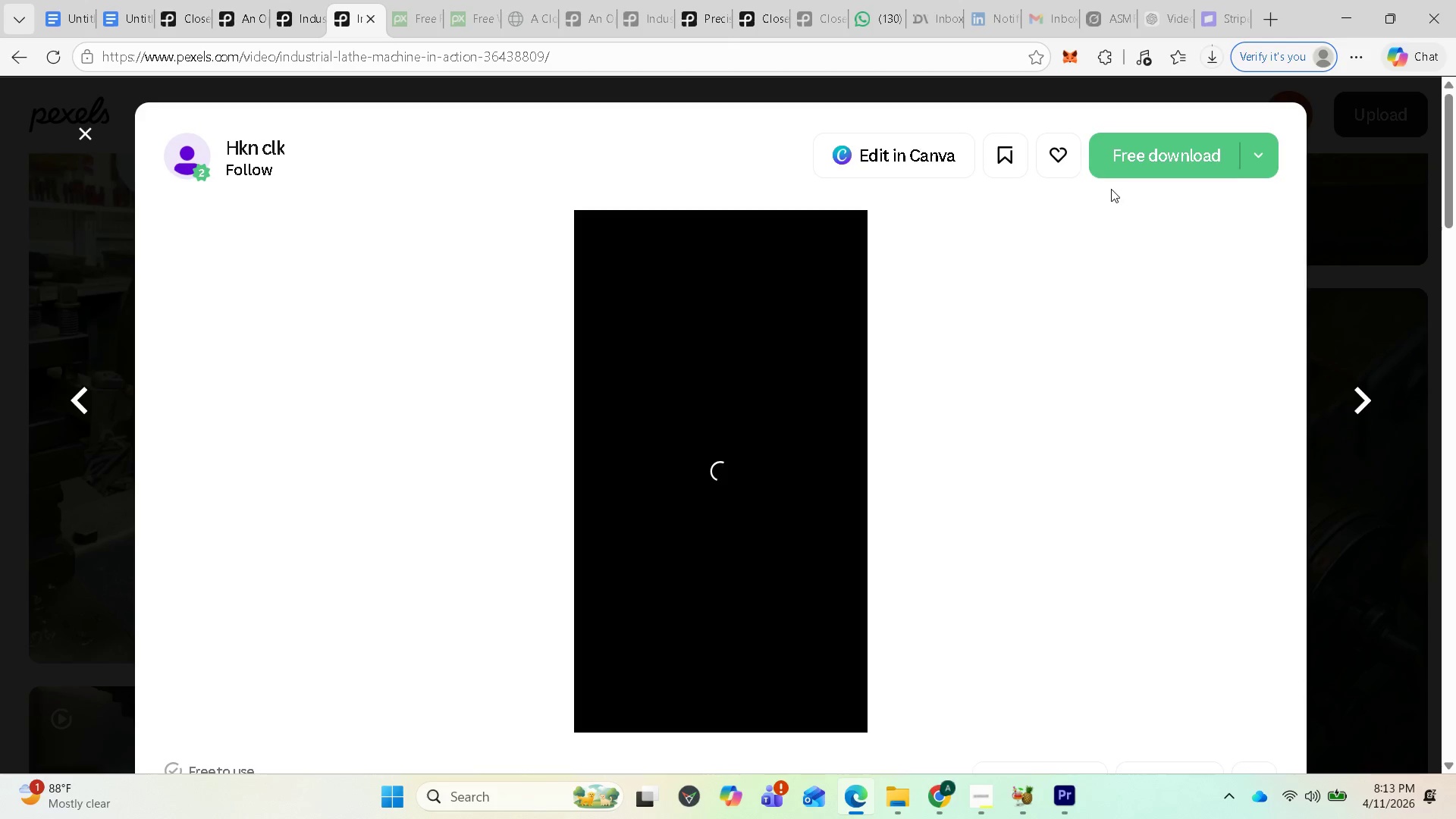 
left_click([1188, 142])
 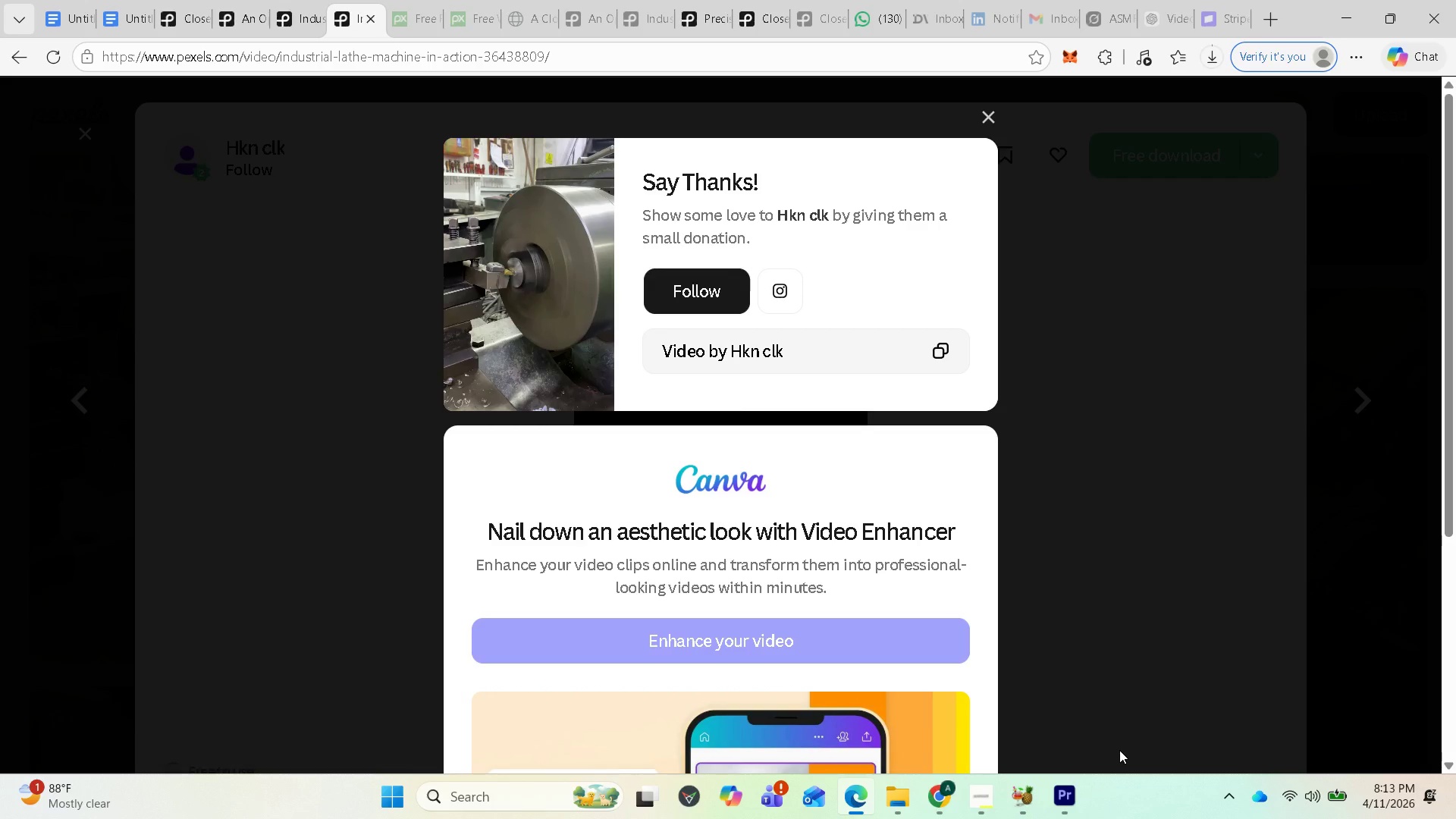 
wait(6.39)
 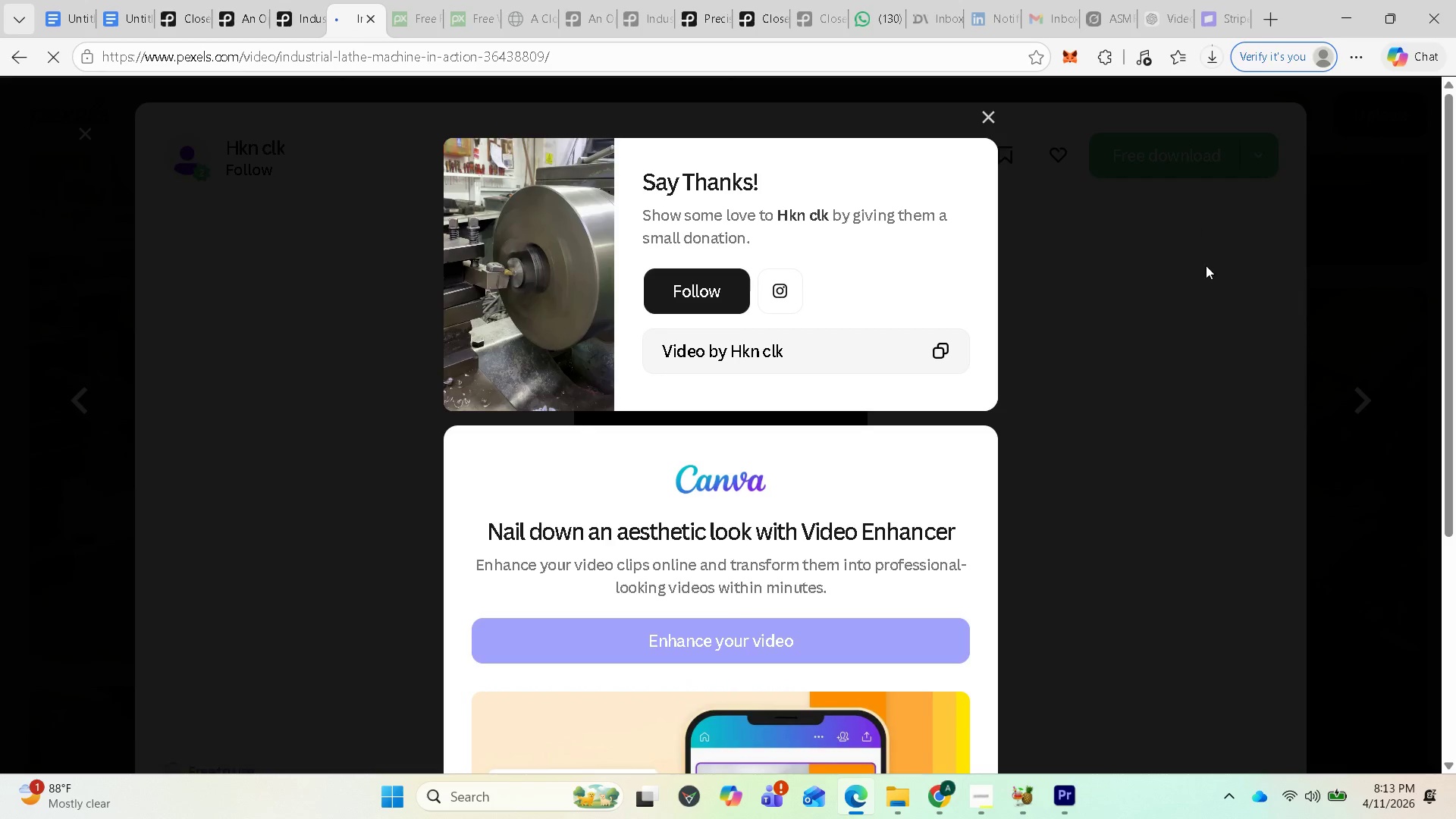 
mouse_move([1057, 770])
 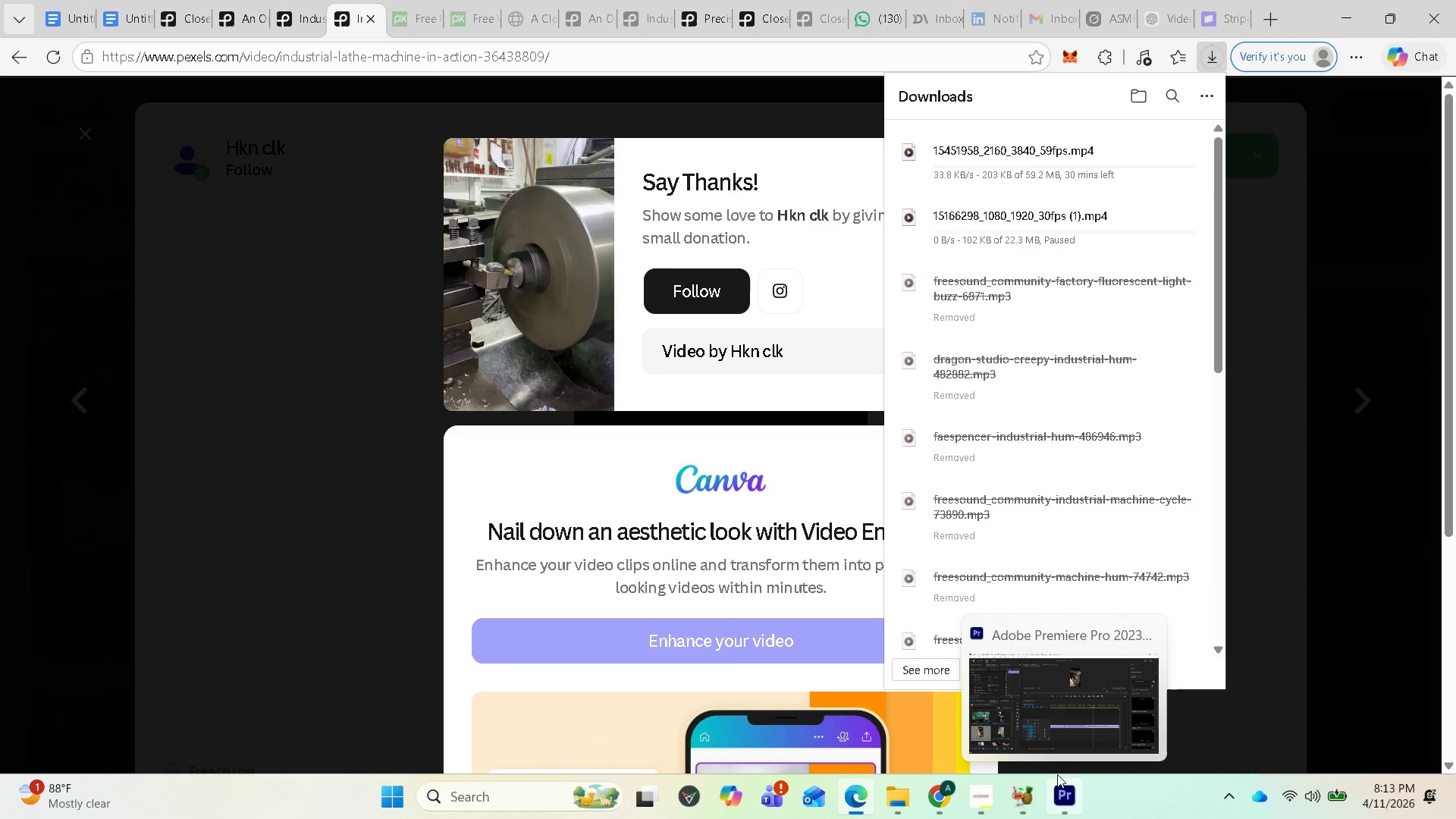 
mouse_move([1063, 787])
 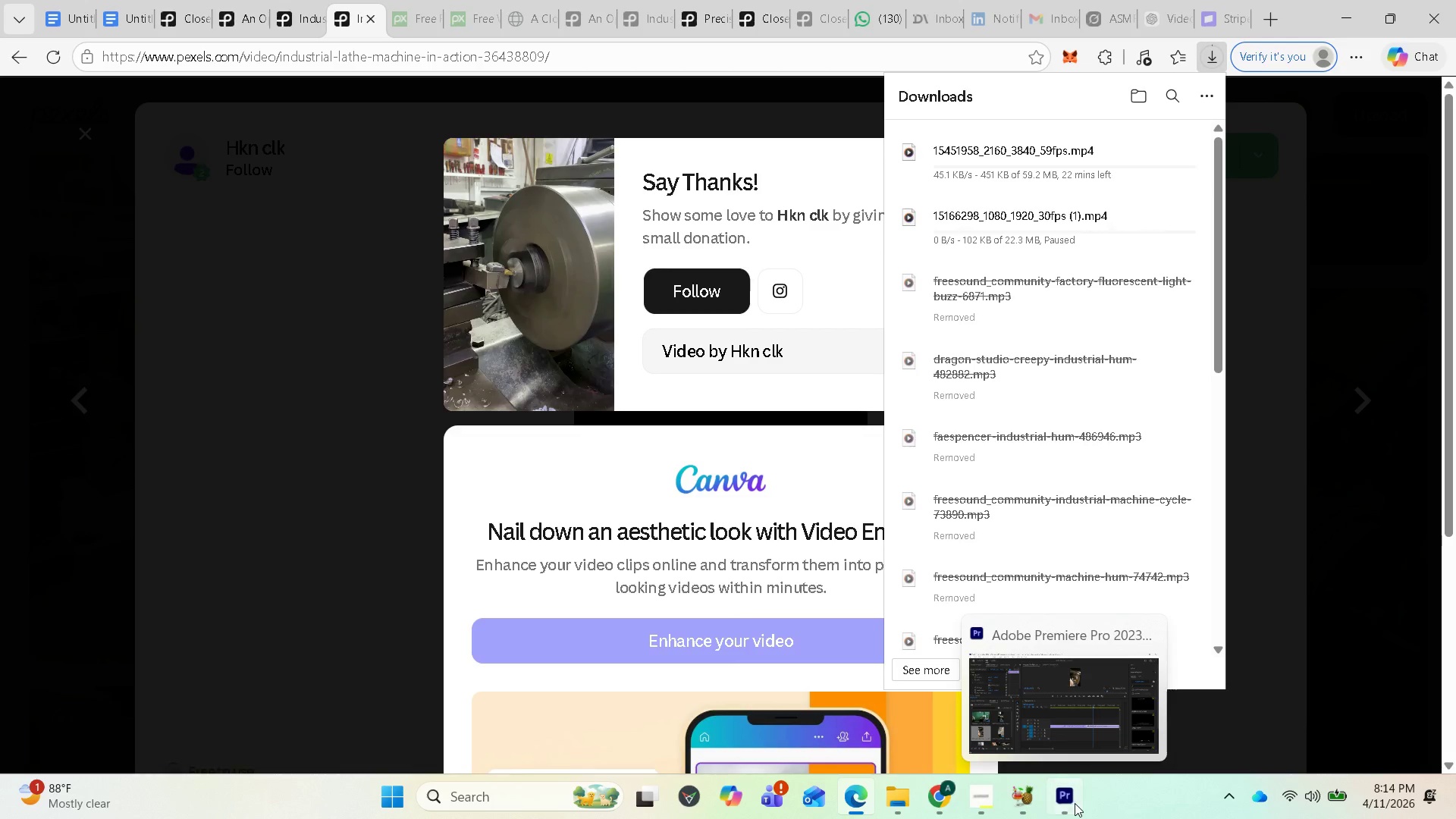 
left_click([1075, 803])
 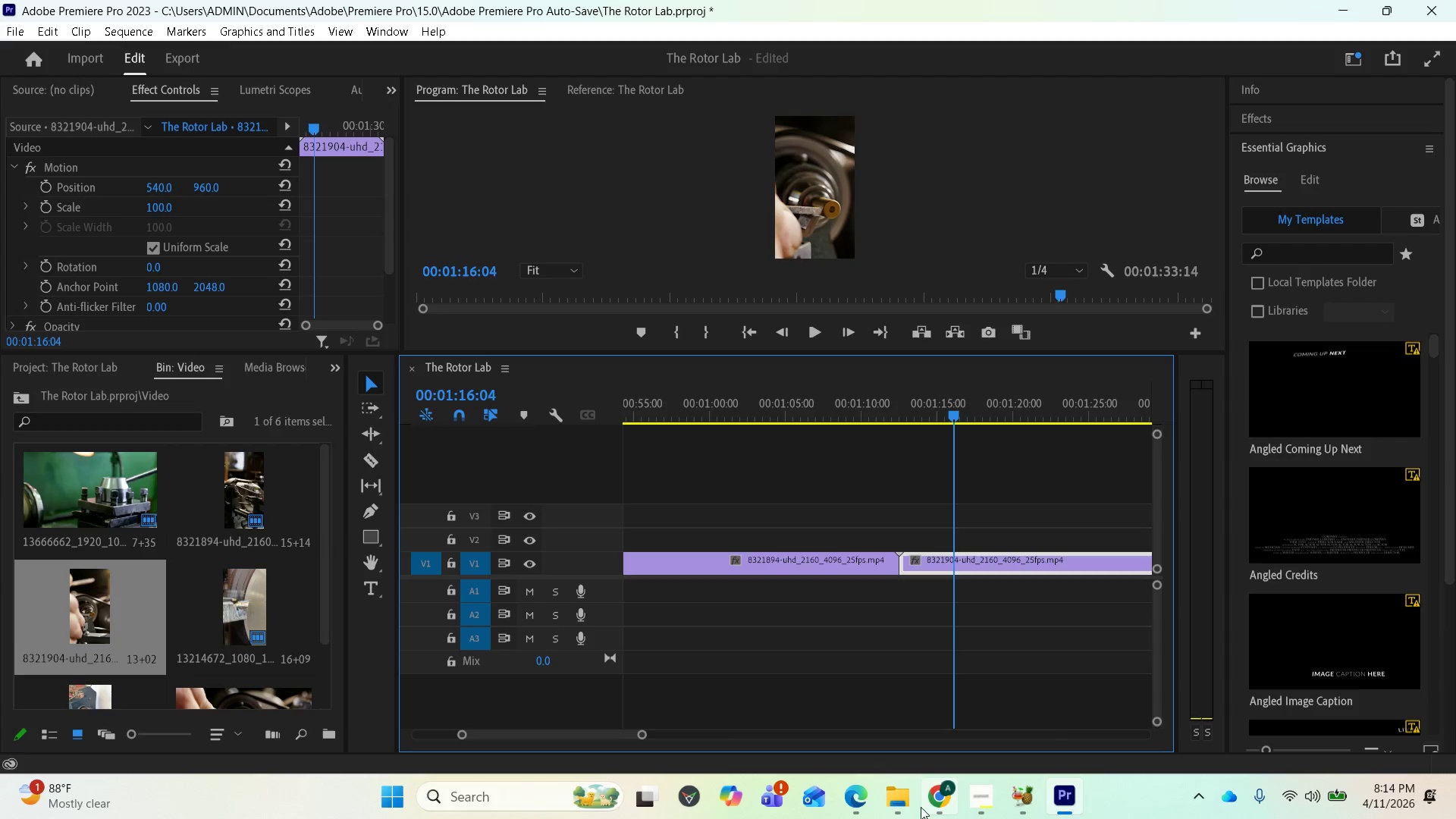 
mouse_move([861, 807])
 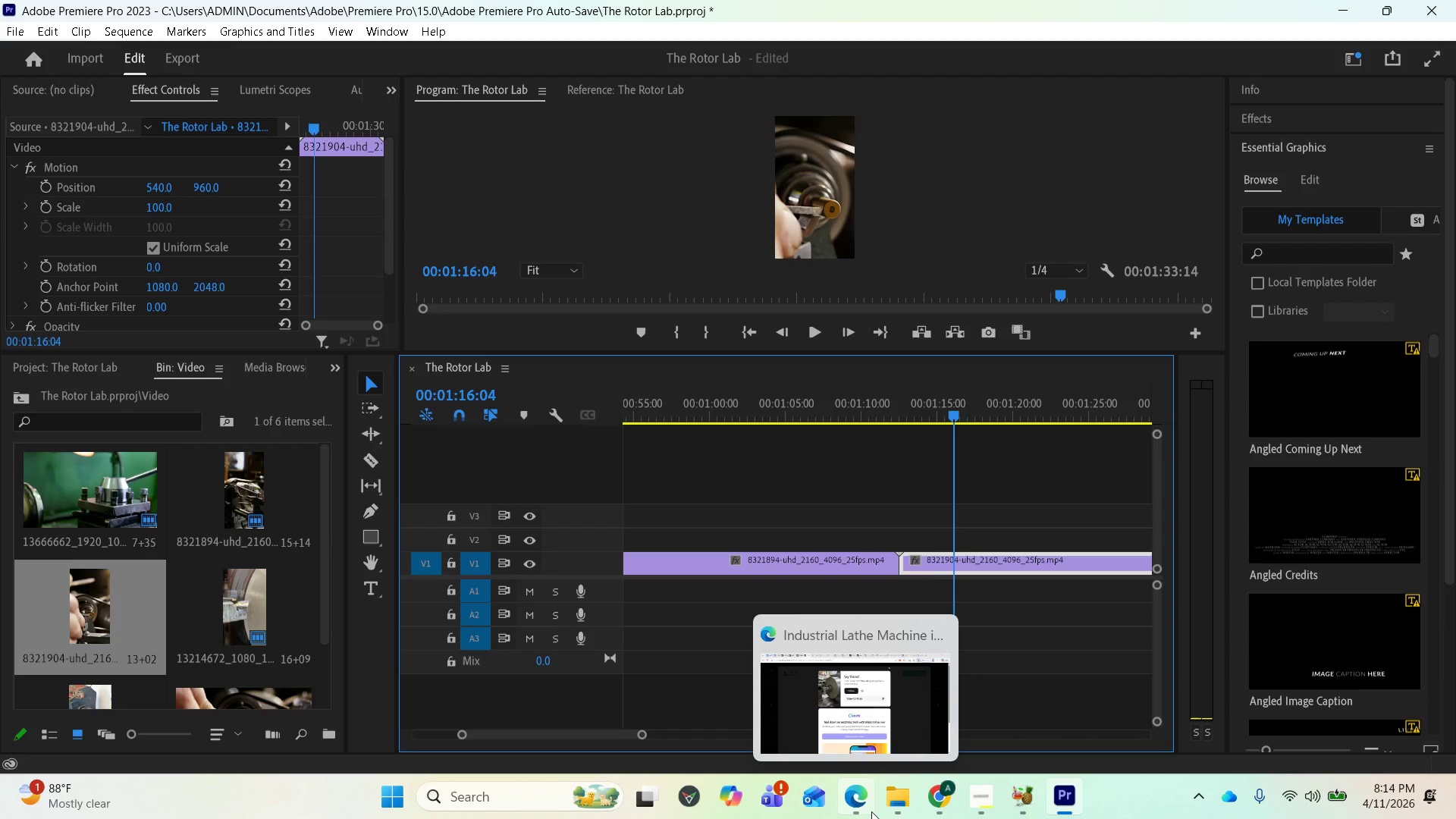 
left_click([864, 806])
 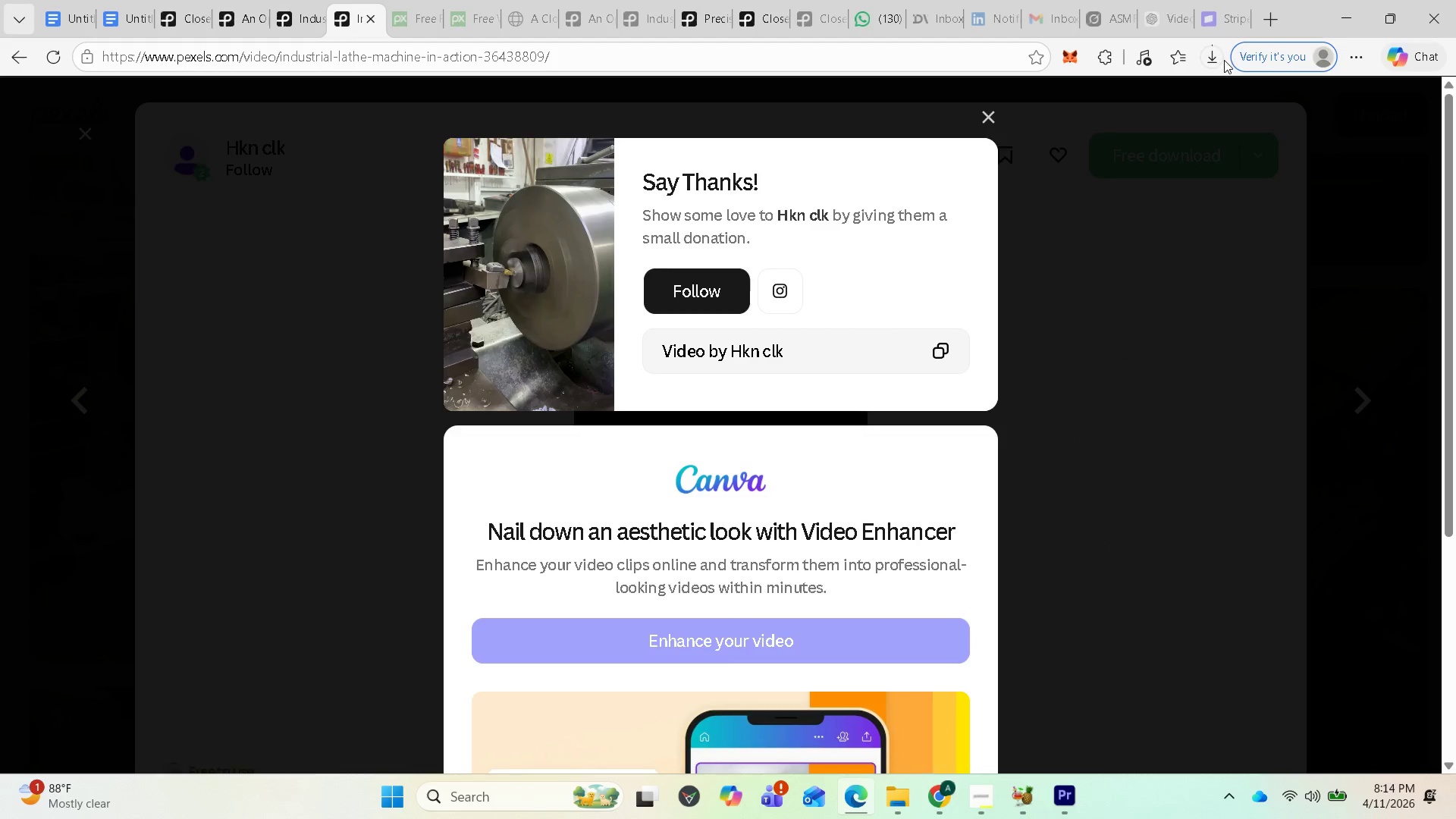 
left_click([1217, 58])
 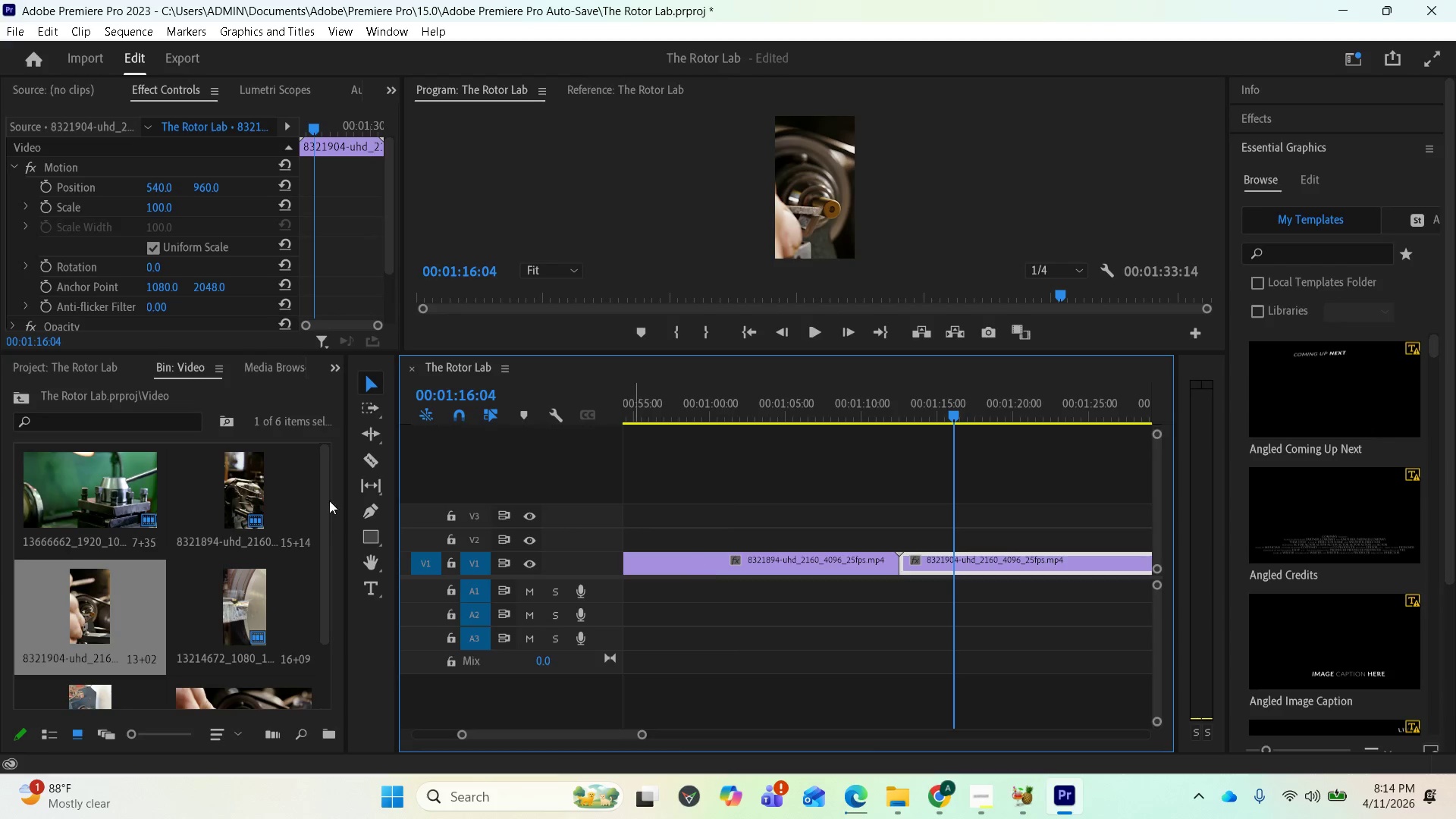 
left_click([11, 33])
 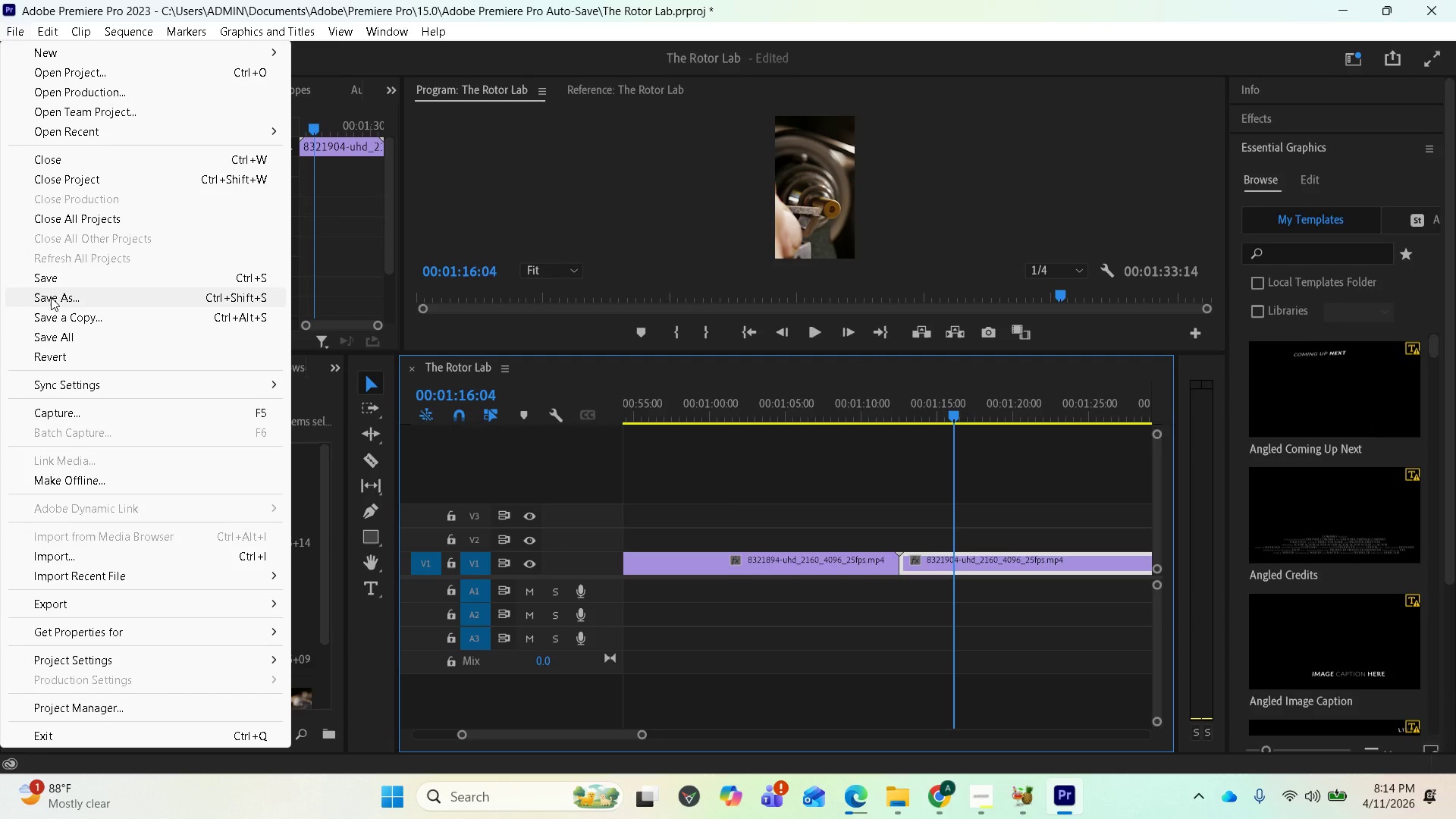 
left_click([56, 275])
 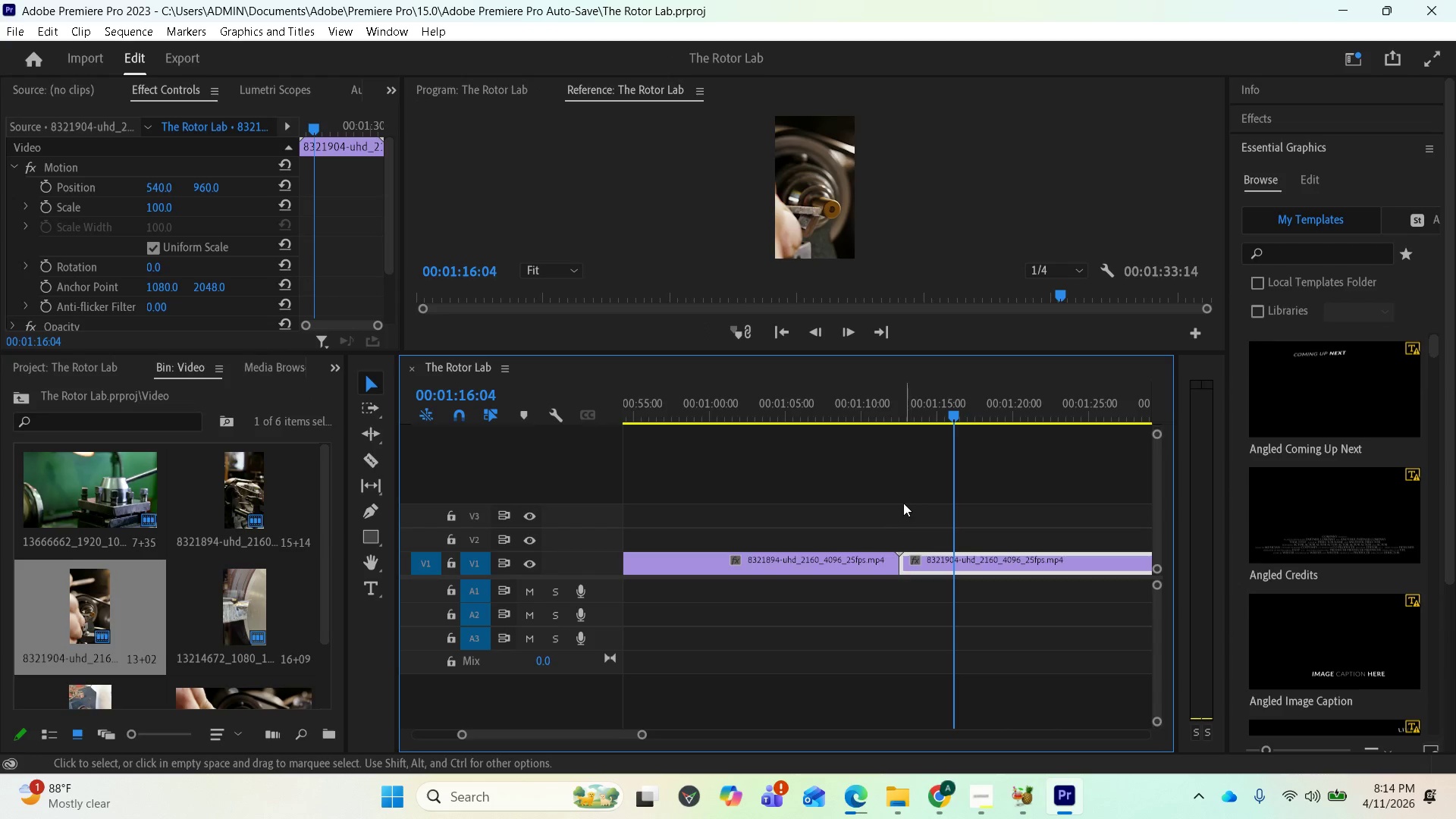 
scroll: coordinate [837, 477], scroll_direction: up, amount: 40.0
 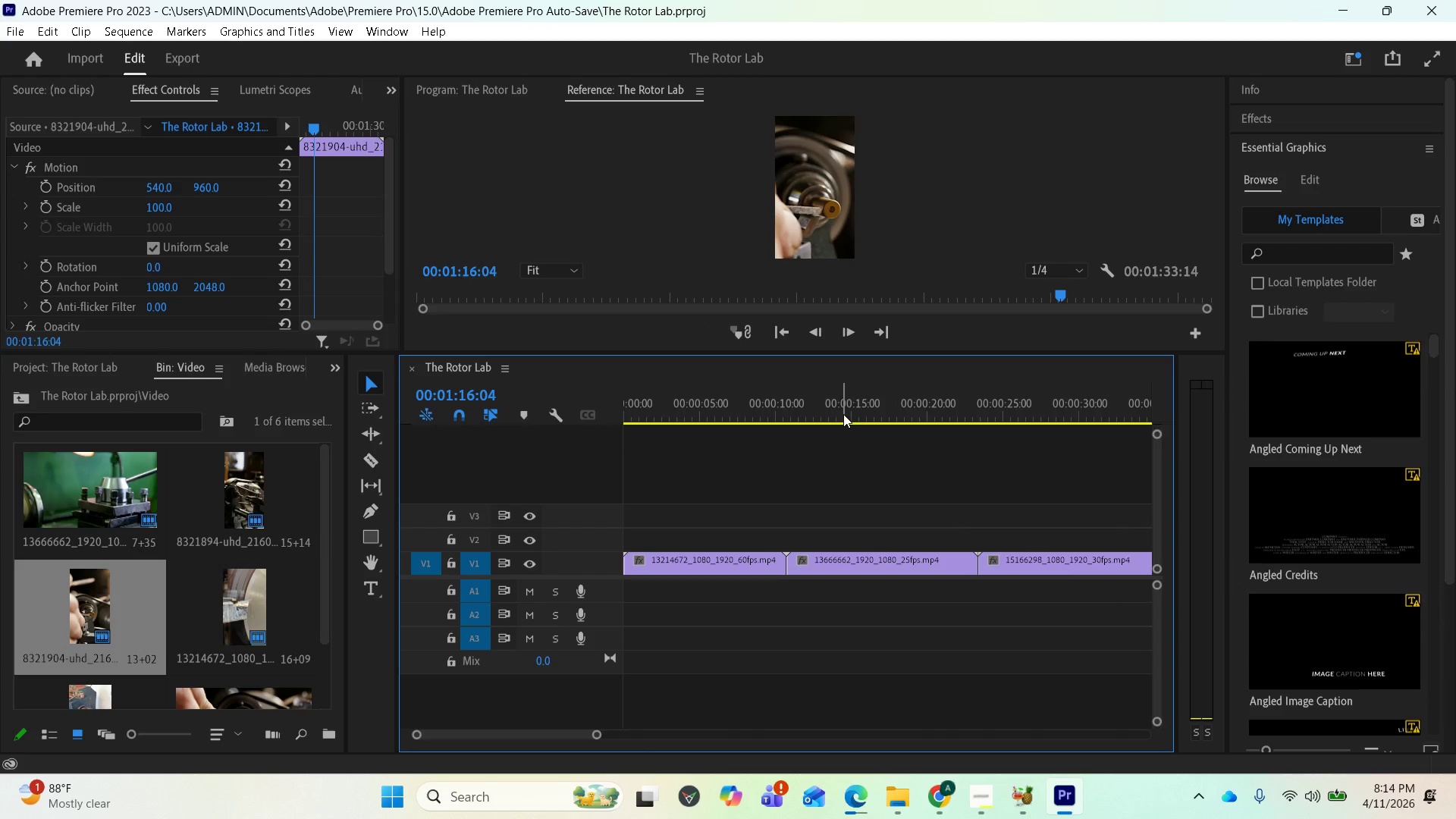 
left_click([842, 412])
 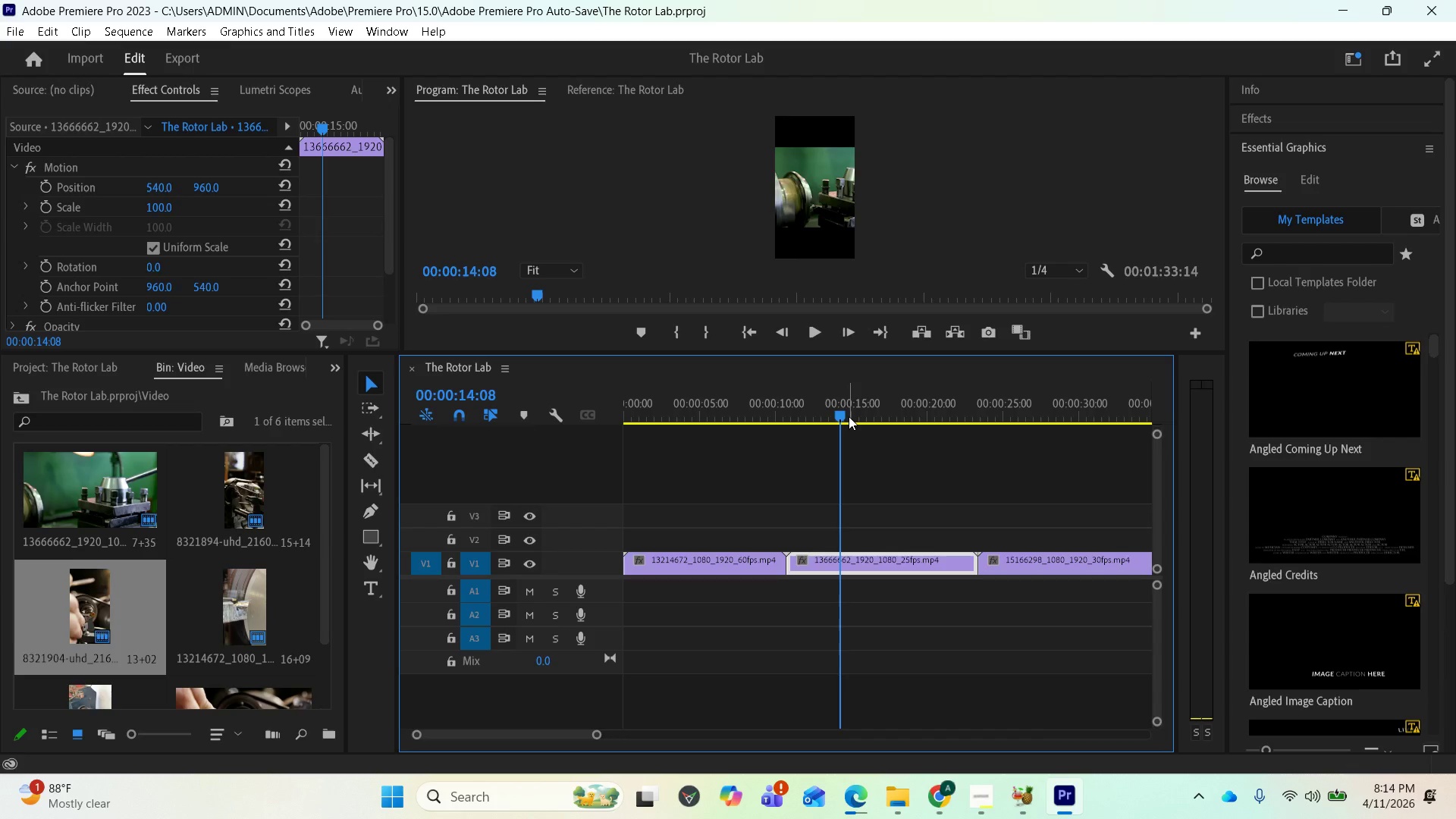 
wait(7.47)
 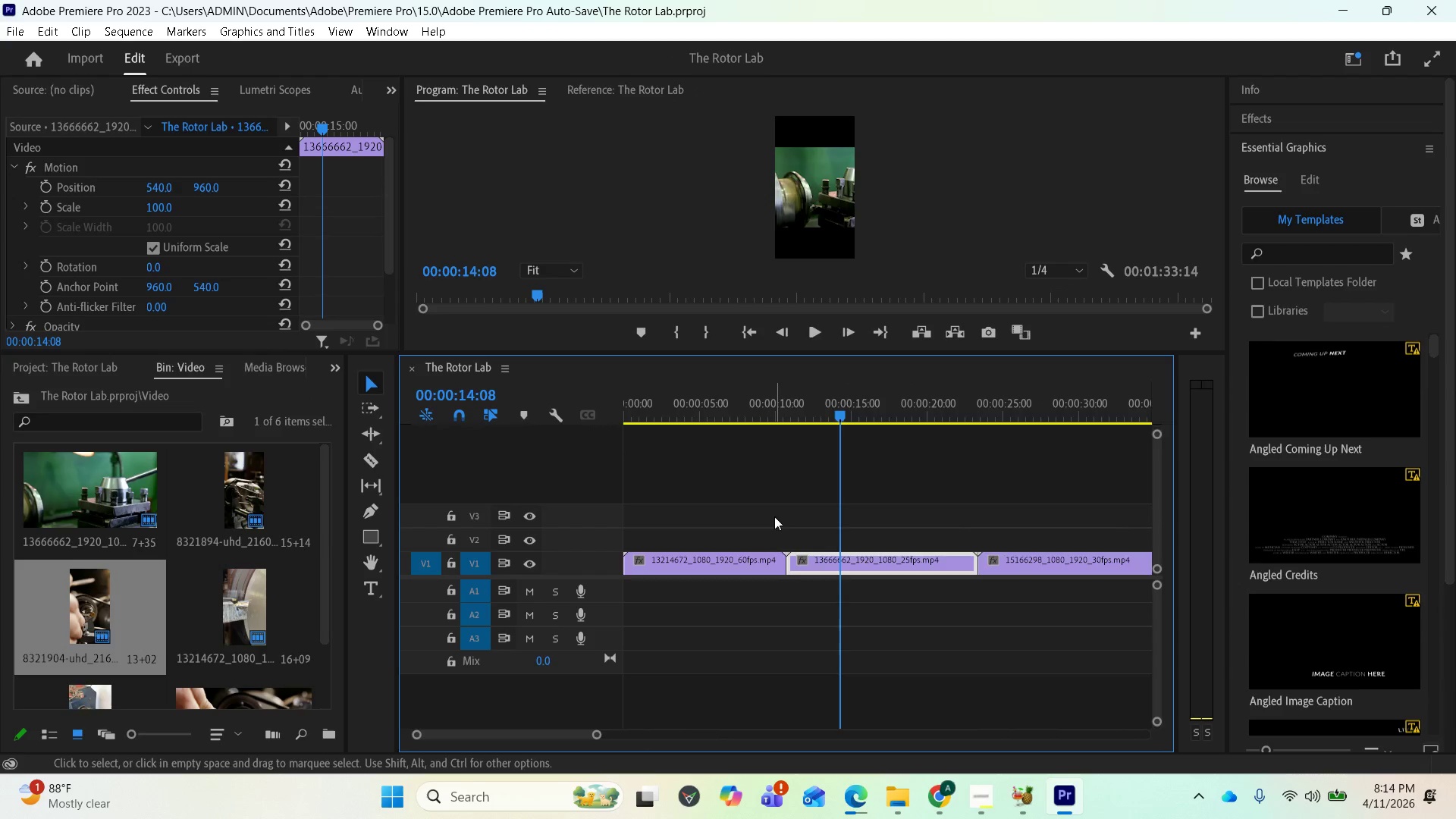 
left_click_drag(start_coordinate=[841, 411], to_coordinate=[713, 411])
 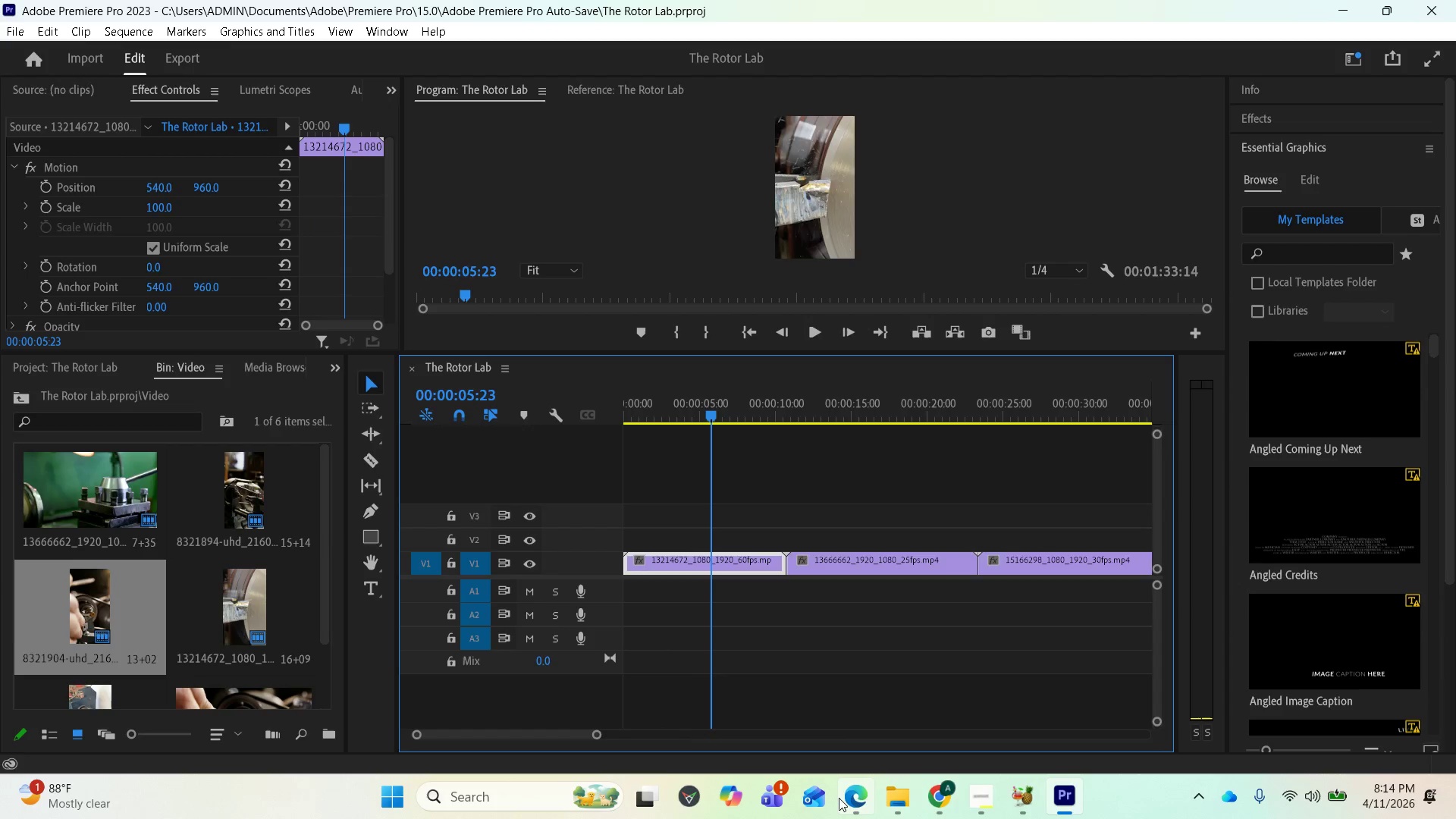 
left_click([843, 798])
 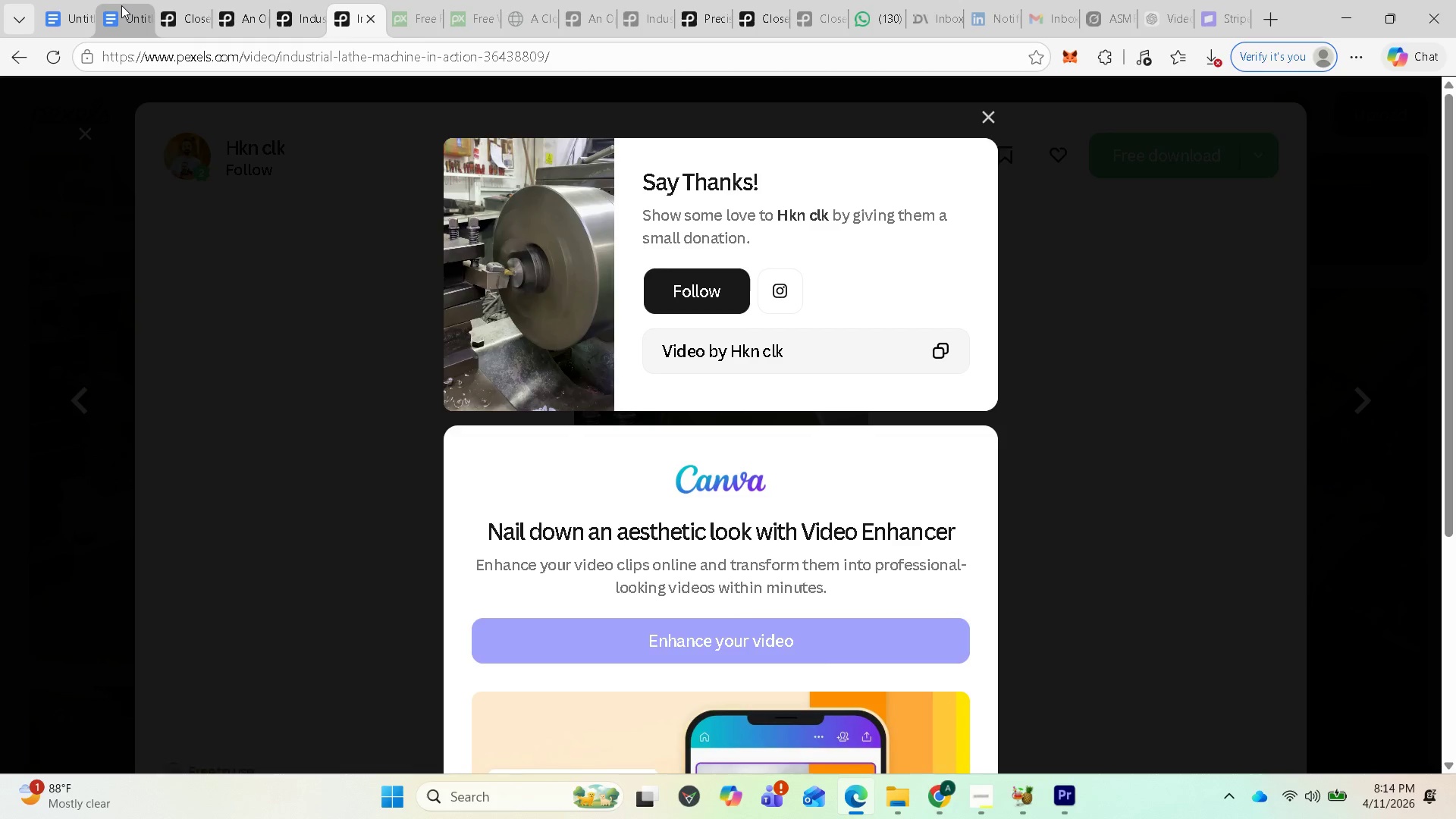 
left_click([122, 11])
 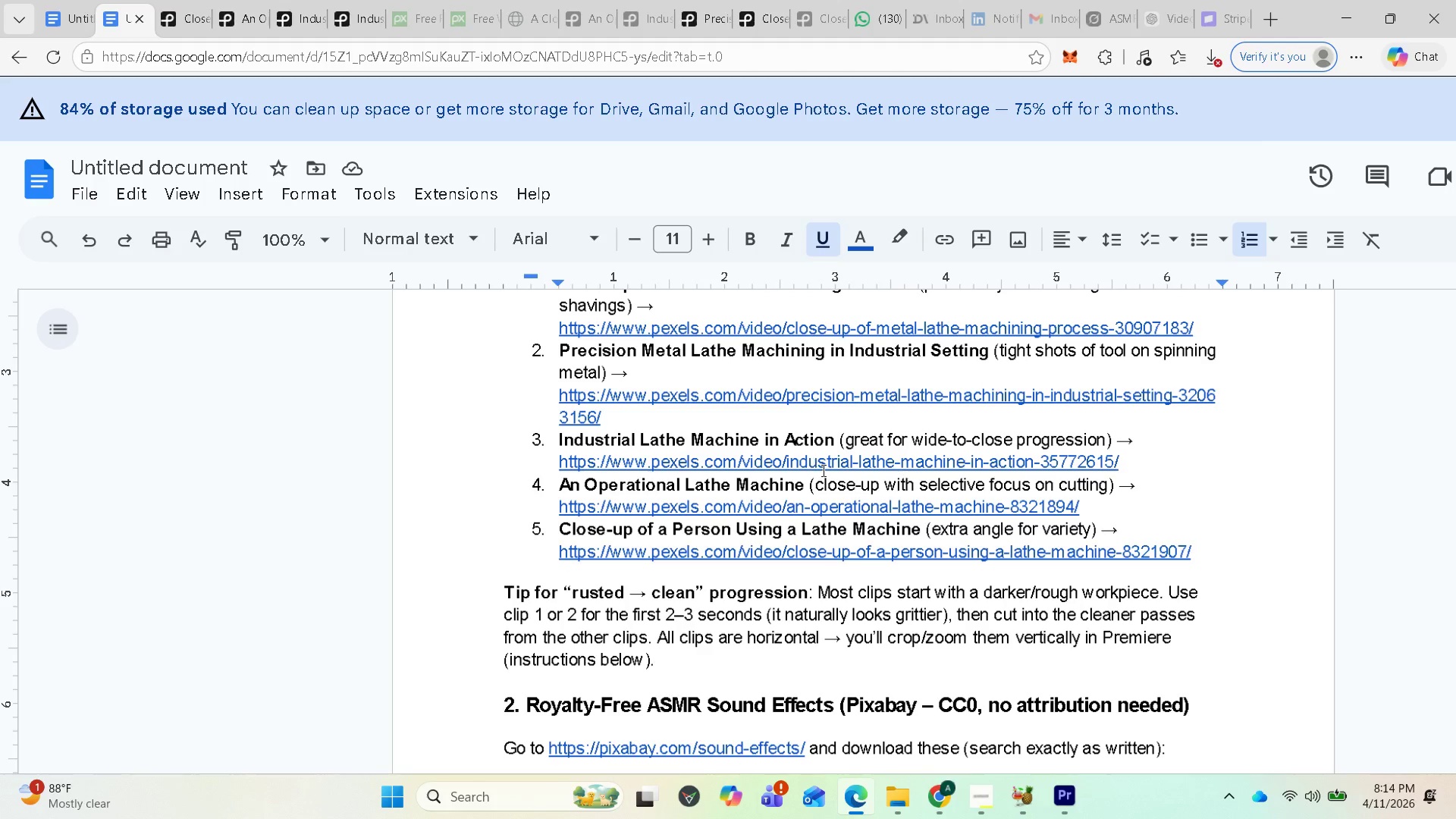 
scroll: coordinate [830, 492], scroll_direction: down, amount: 4.0
 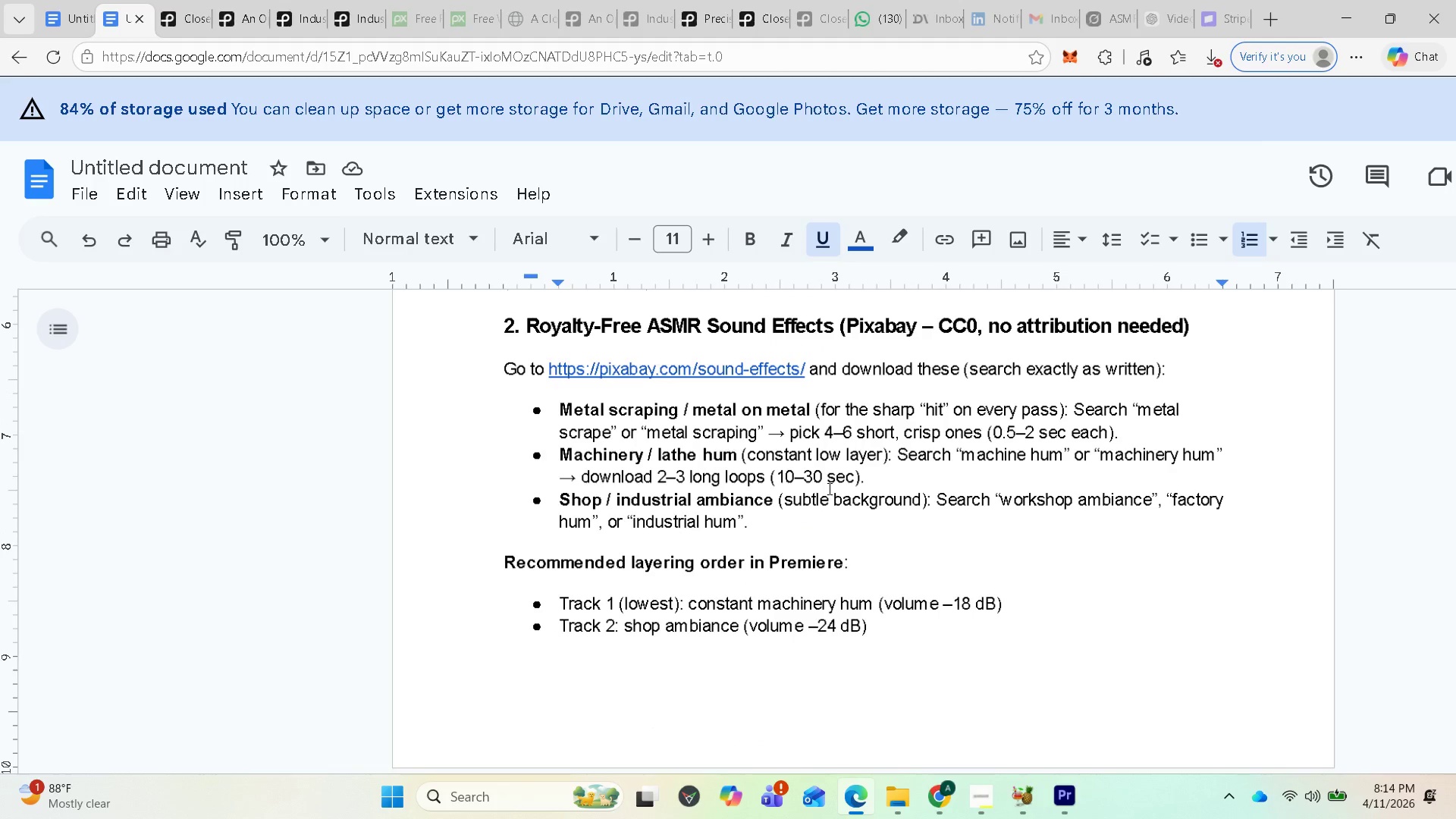 
wait(5.94)
 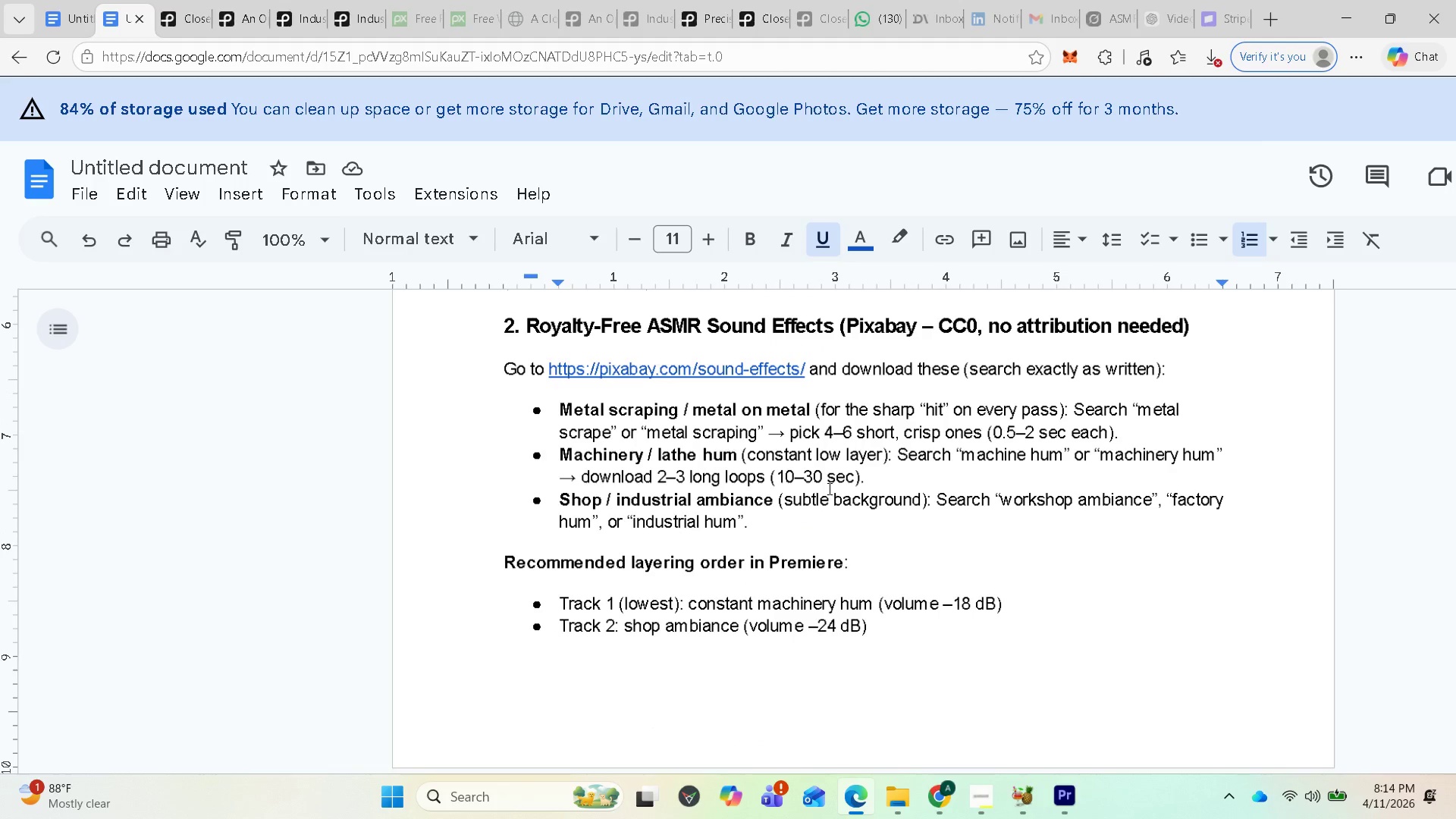 
scroll: coordinate [836, 511], scroll_direction: down, amount: 11.0
 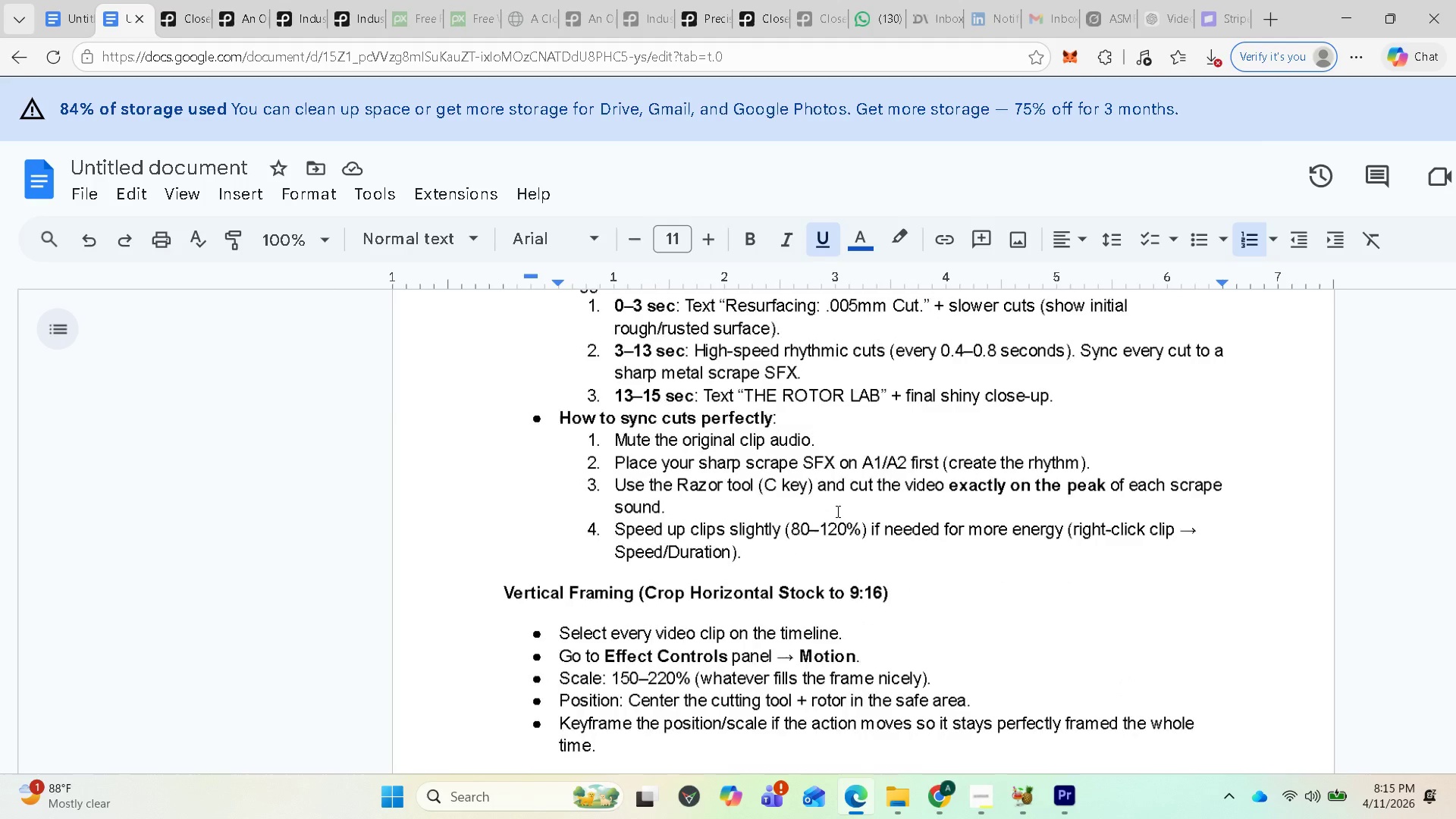 
scroll: coordinate [846, 484], scroll_direction: up, amount: 5.0
 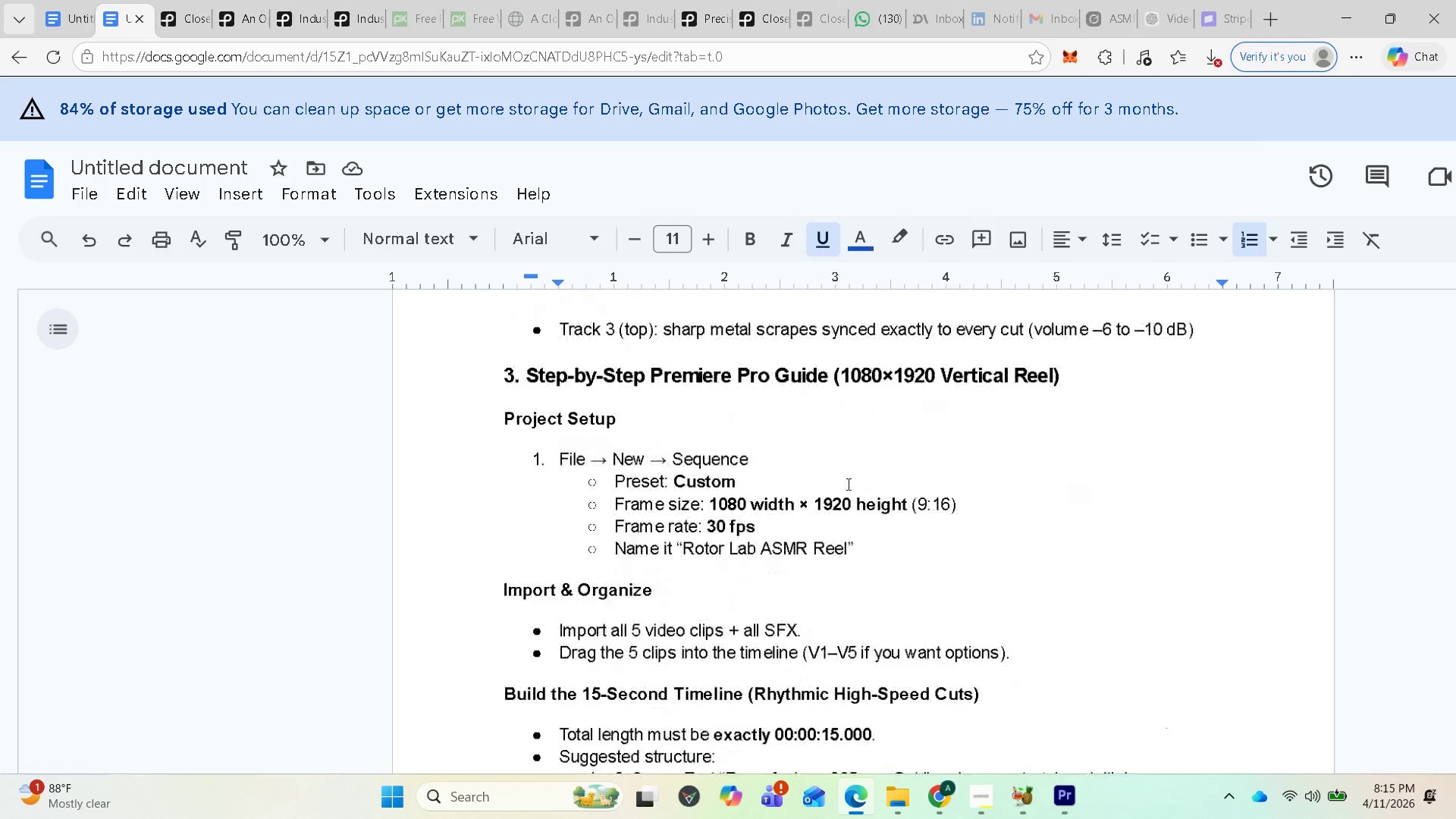 
scroll: coordinate [849, 483], scroll_direction: down, amount: 4.0
 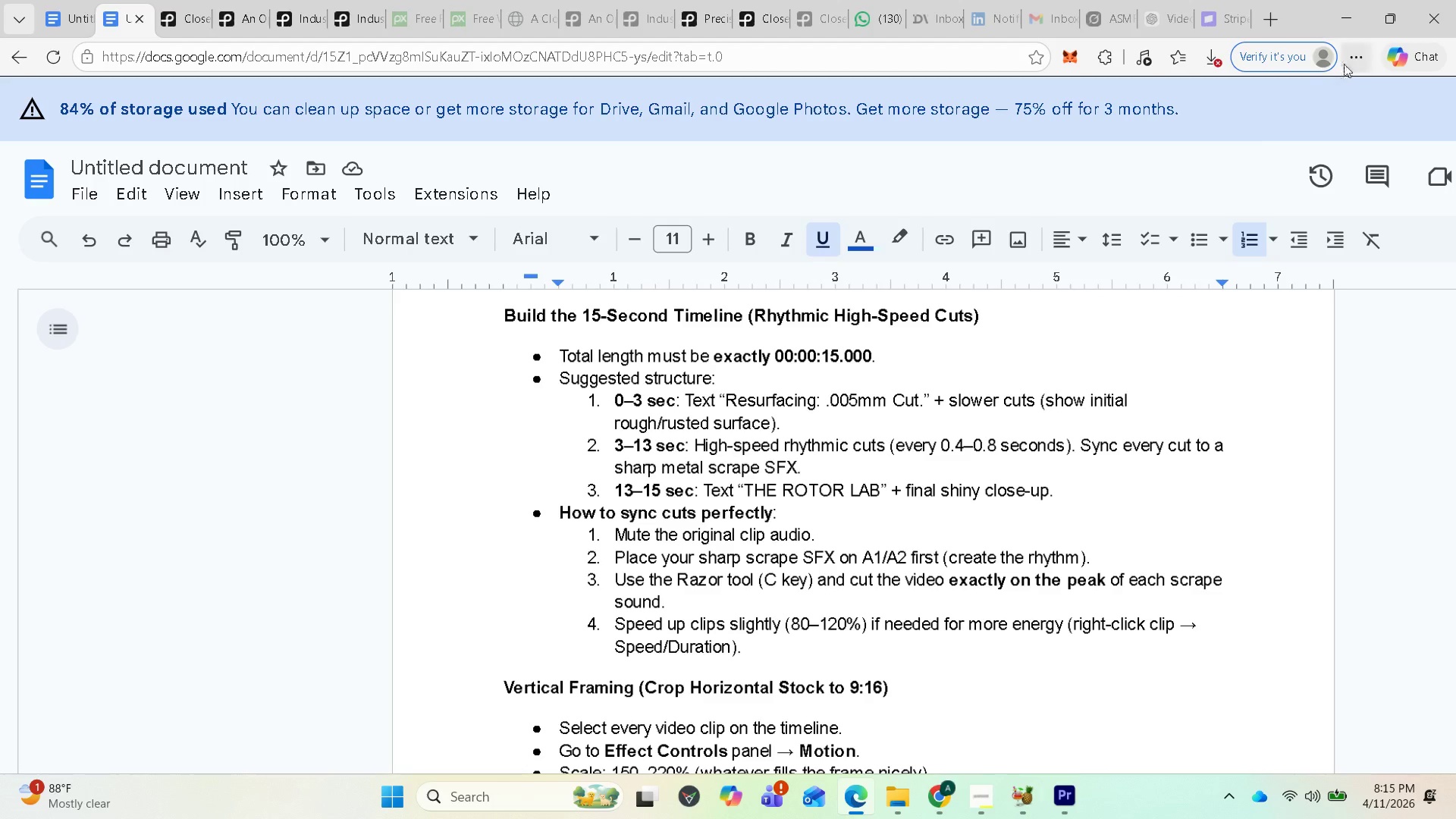 
left_click([1341, 17])
 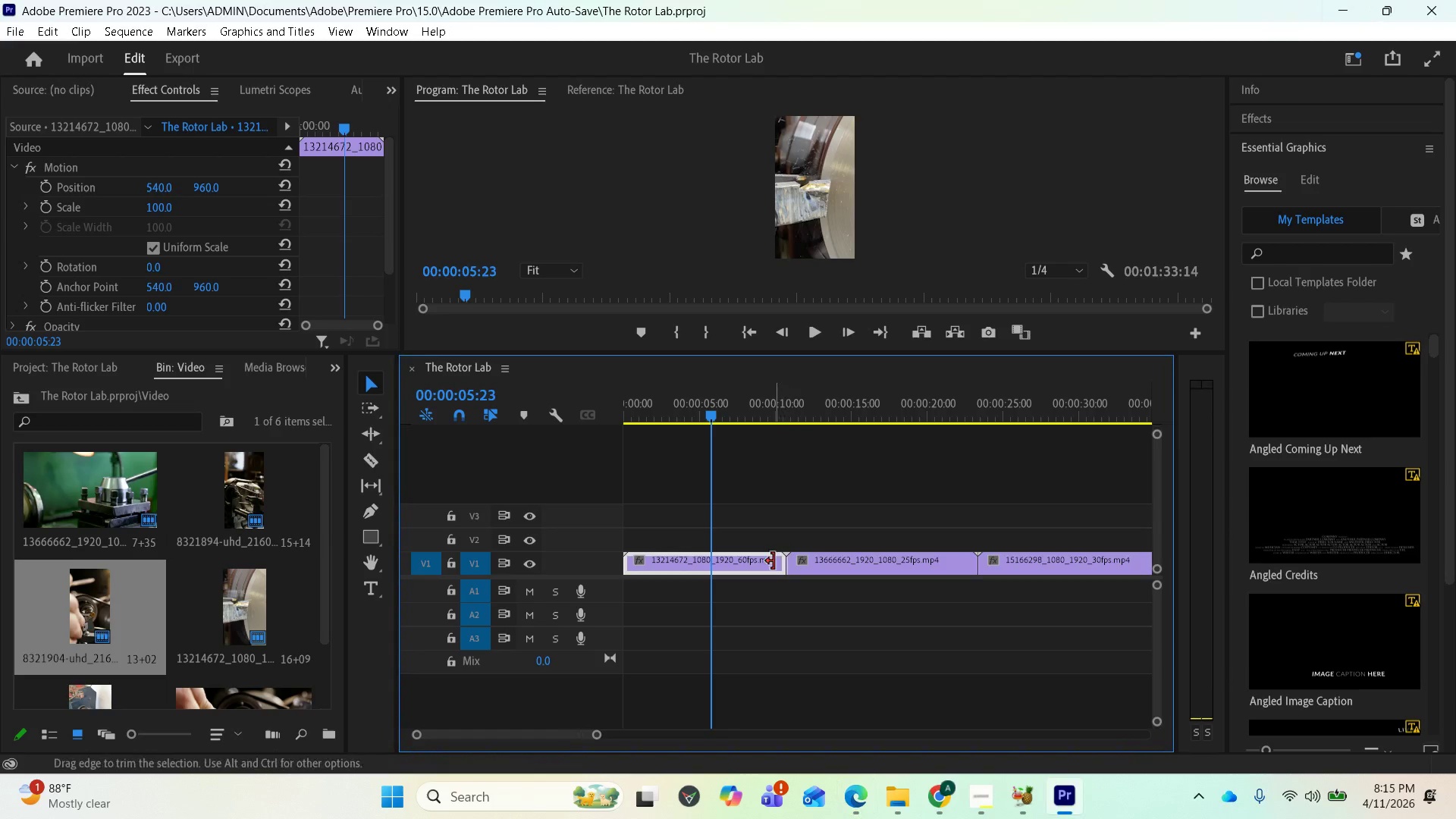 
mouse_move([777, 548])
 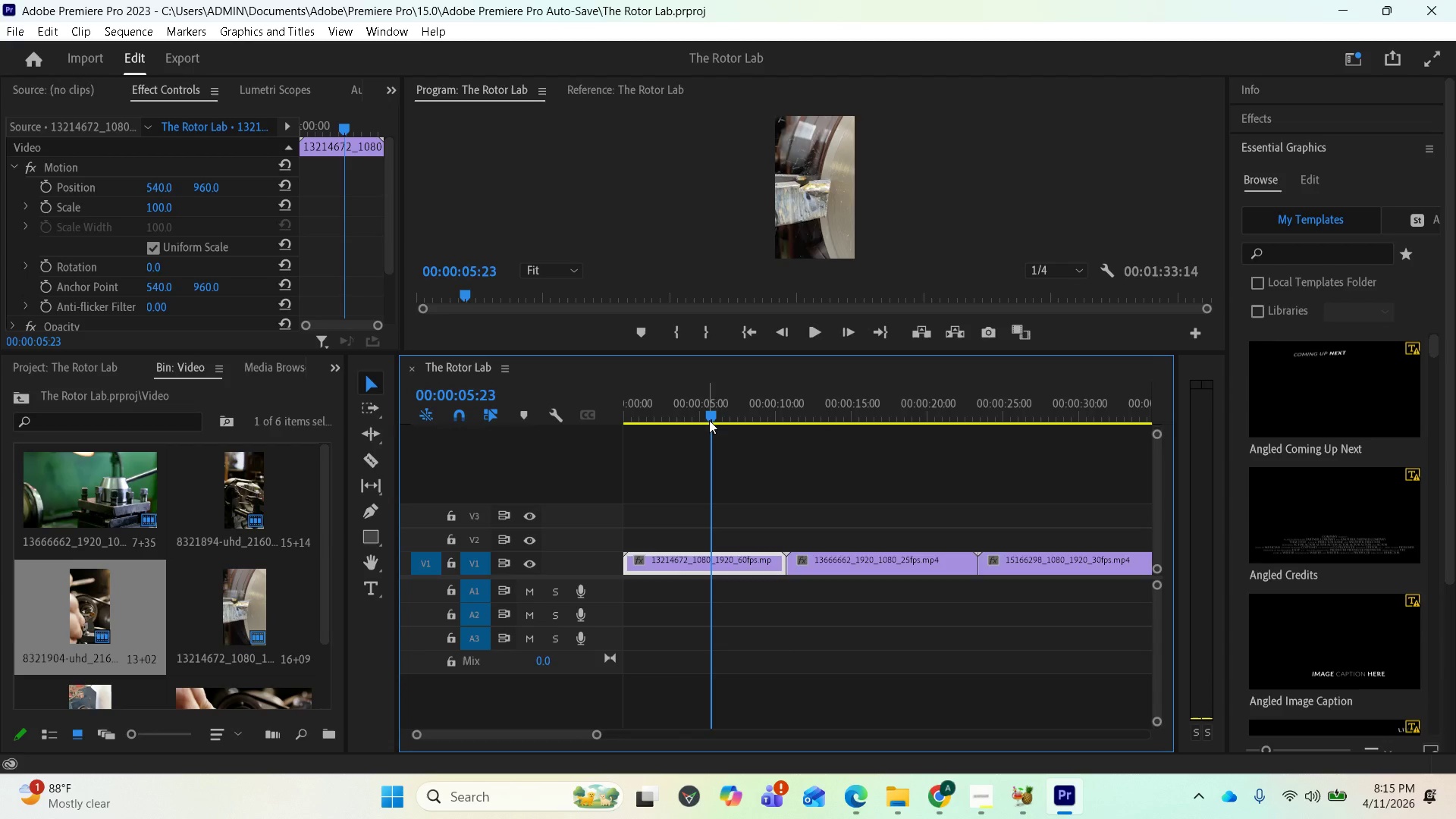 
left_click_drag(start_coordinate=[707, 418], to_coordinate=[692, 403])
 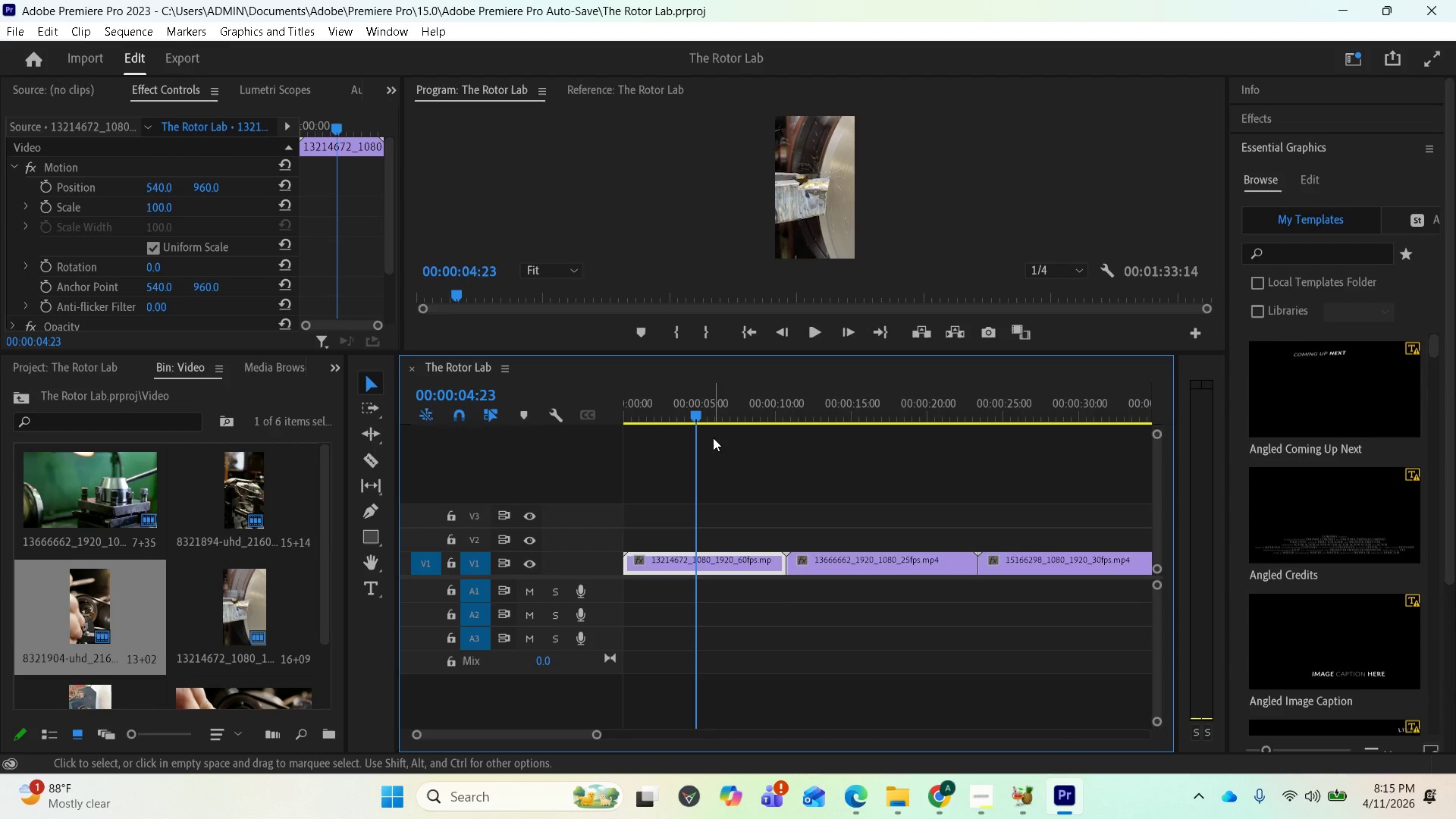 
left_click_drag(start_coordinate=[694, 417], to_coordinate=[679, 407])
 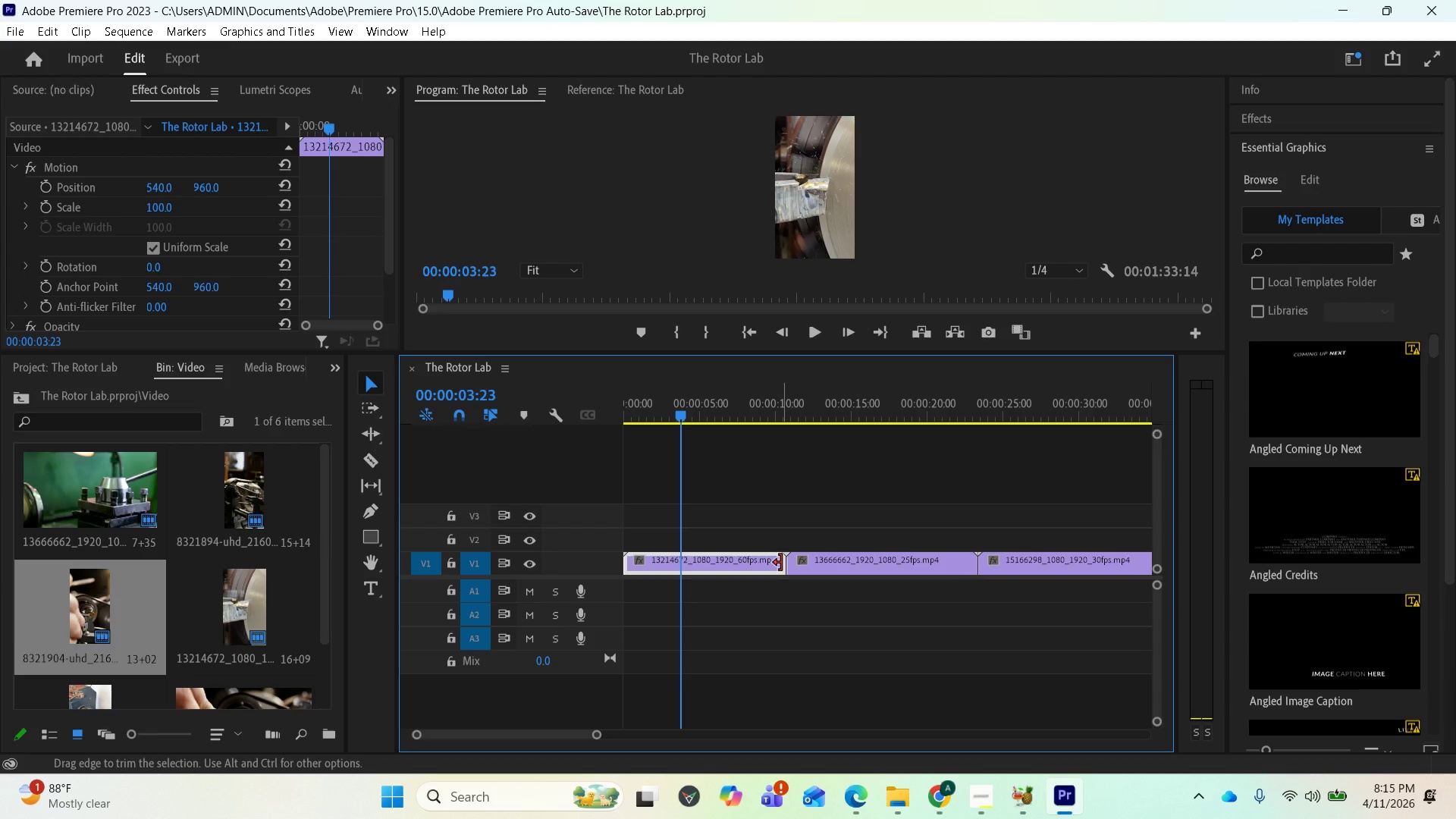 
left_click_drag(start_coordinate=[781, 563], to_coordinate=[680, 553])
 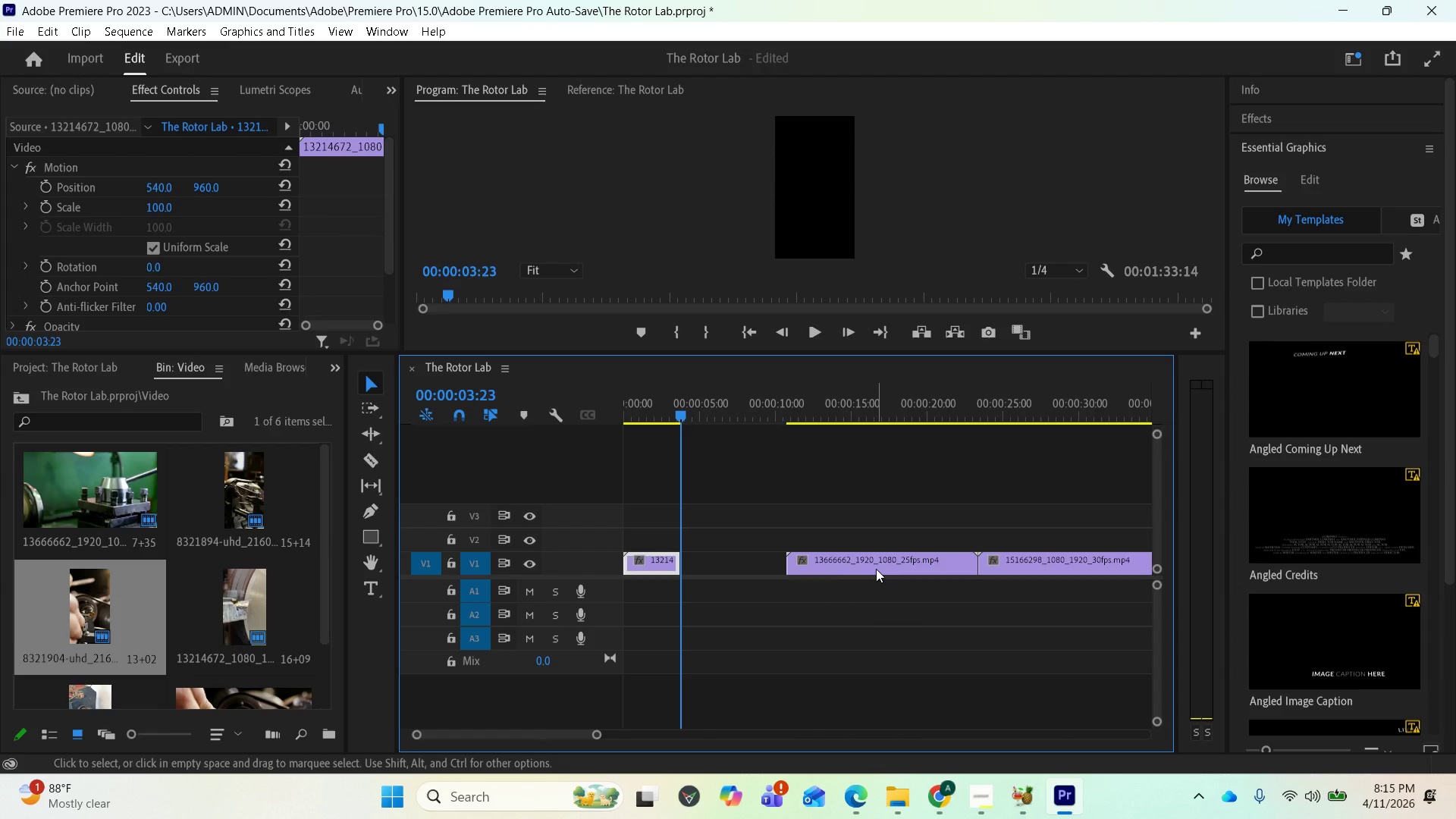 
left_click_drag(start_coordinate=[864, 563], to_coordinate=[764, 570])
 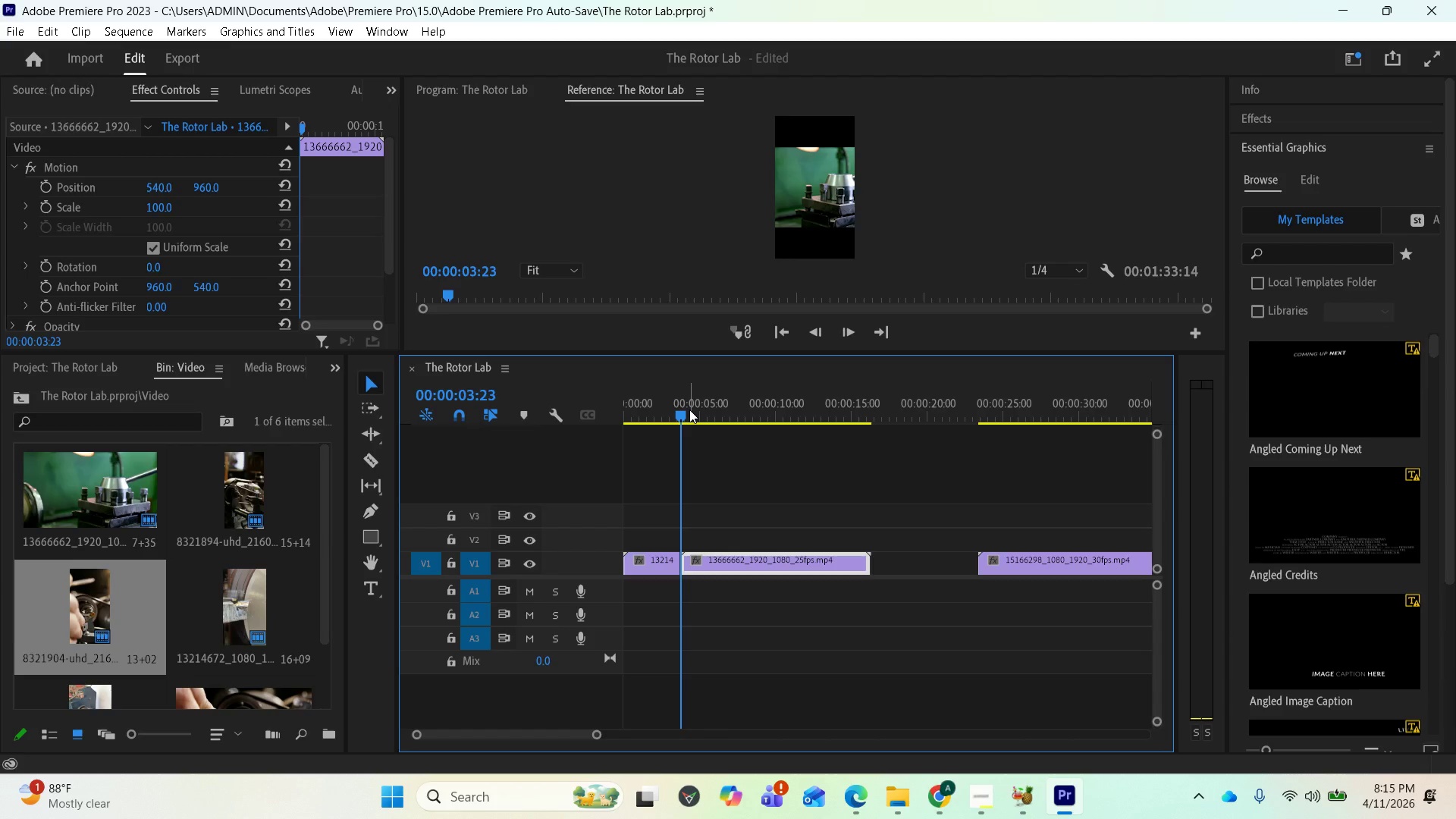 
left_click_drag(start_coordinate=[689, 410], to_coordinate=[731, 398])